 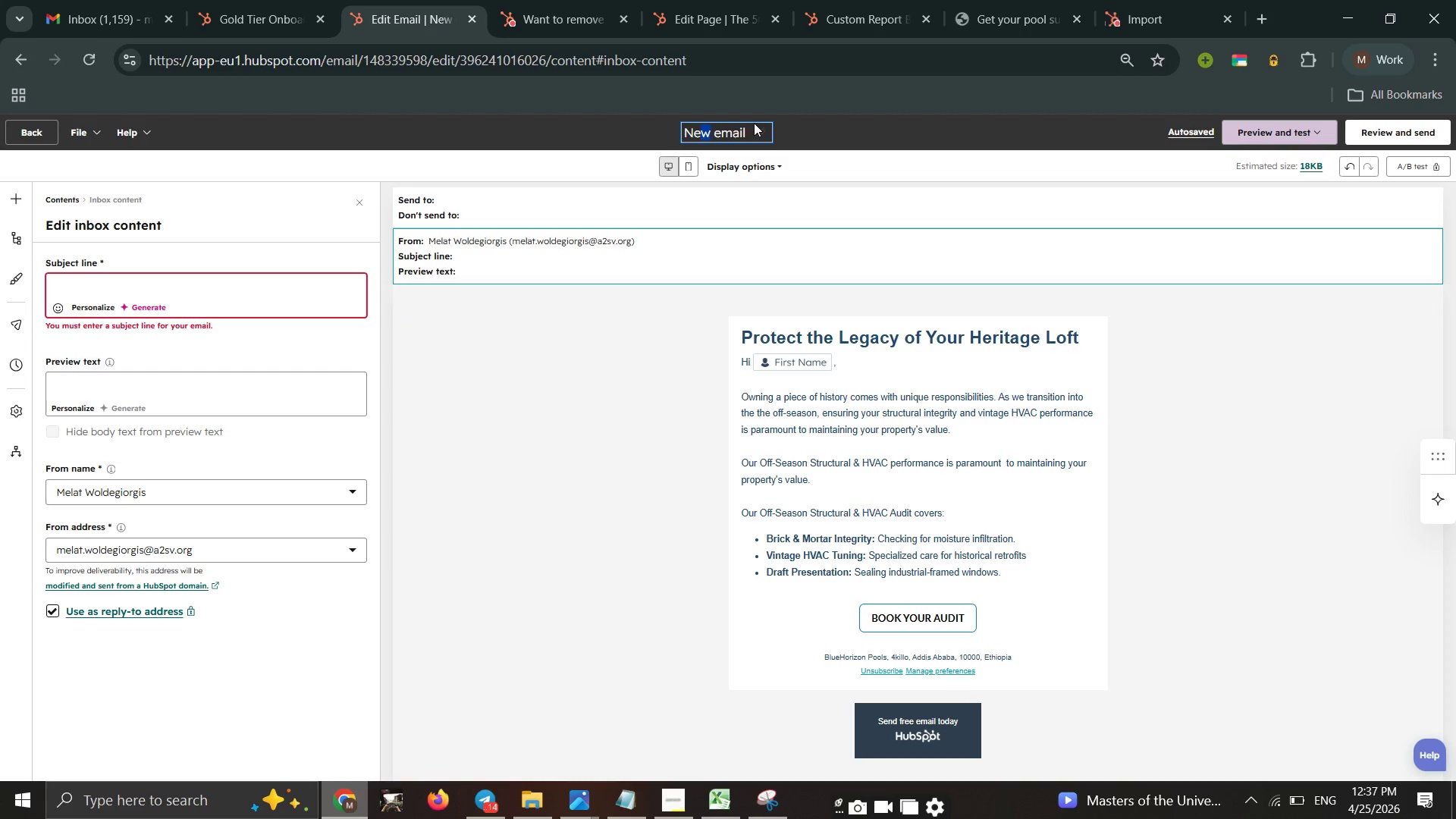 
left_click([755, 137])
 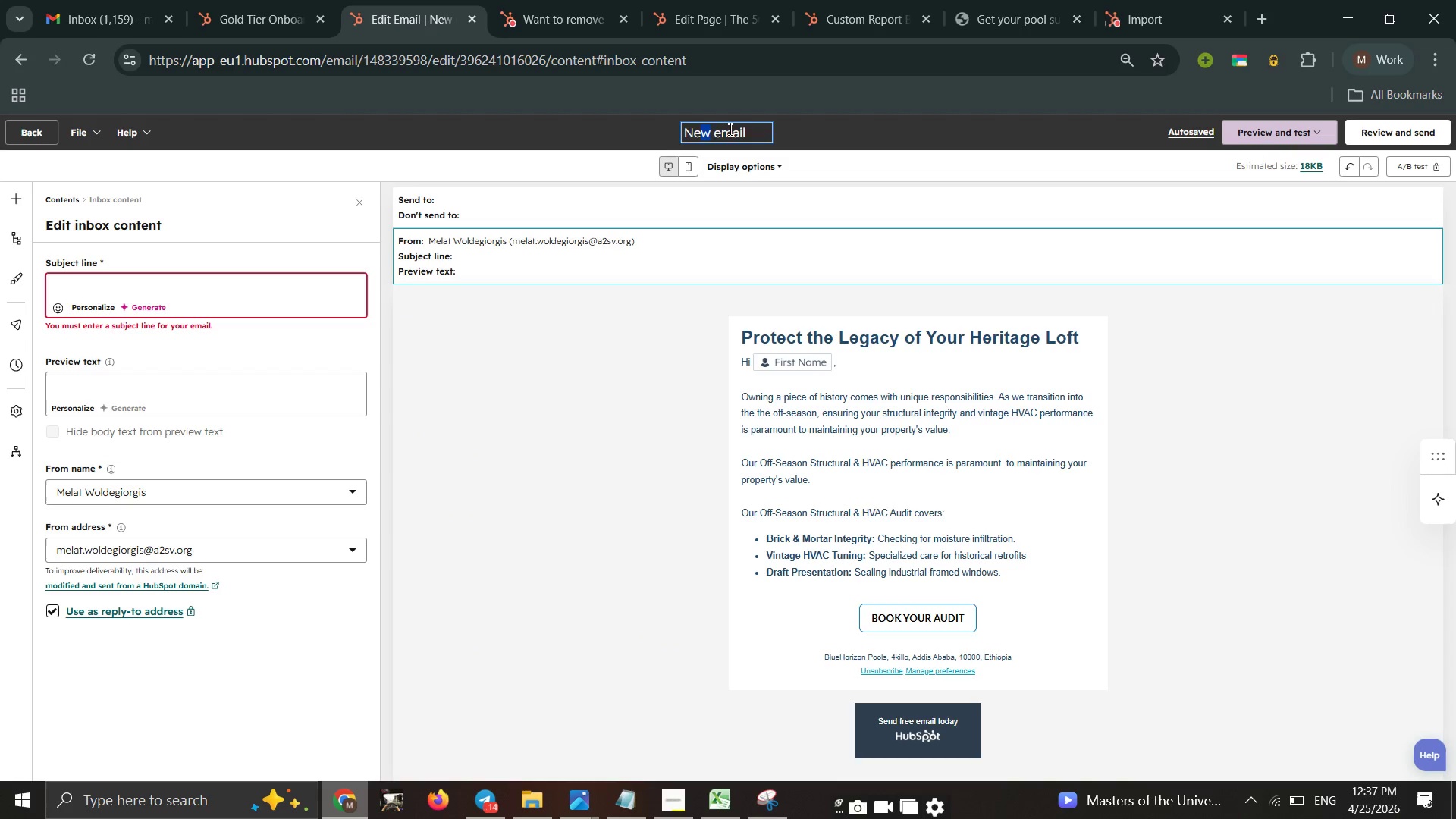 
left_click([729, 129])
 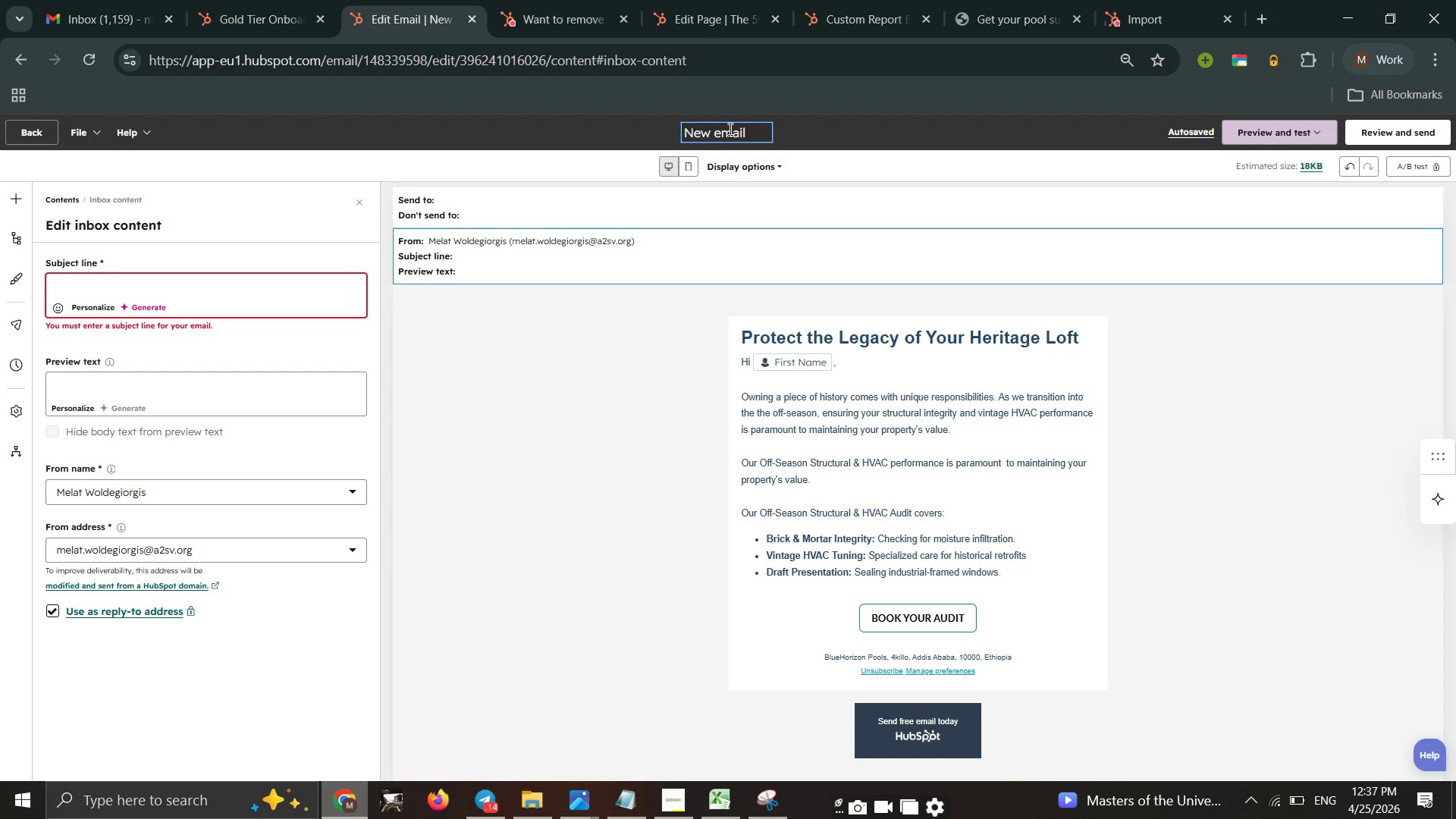 
key(Control+A)
 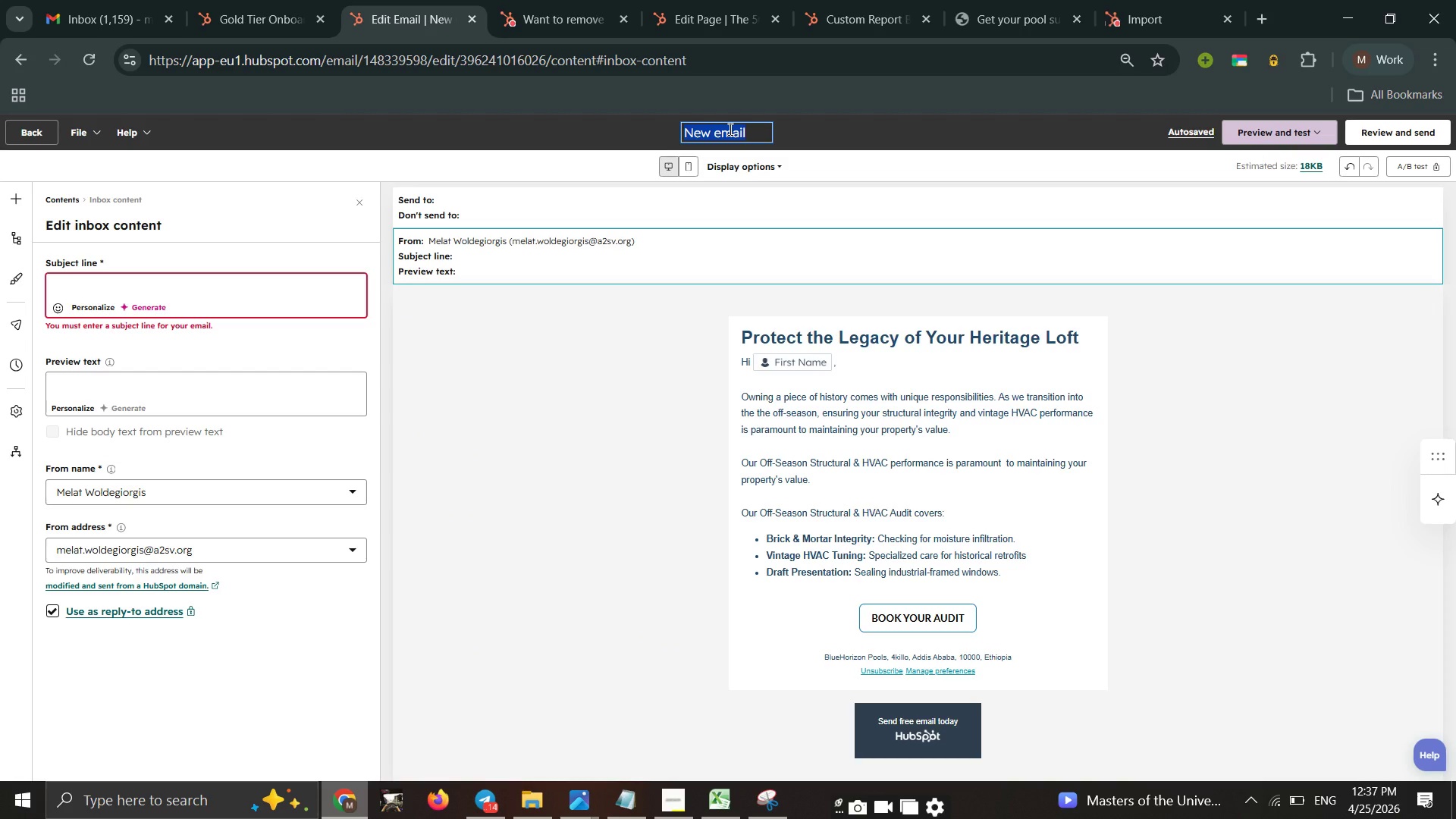 
key(Control+V)
 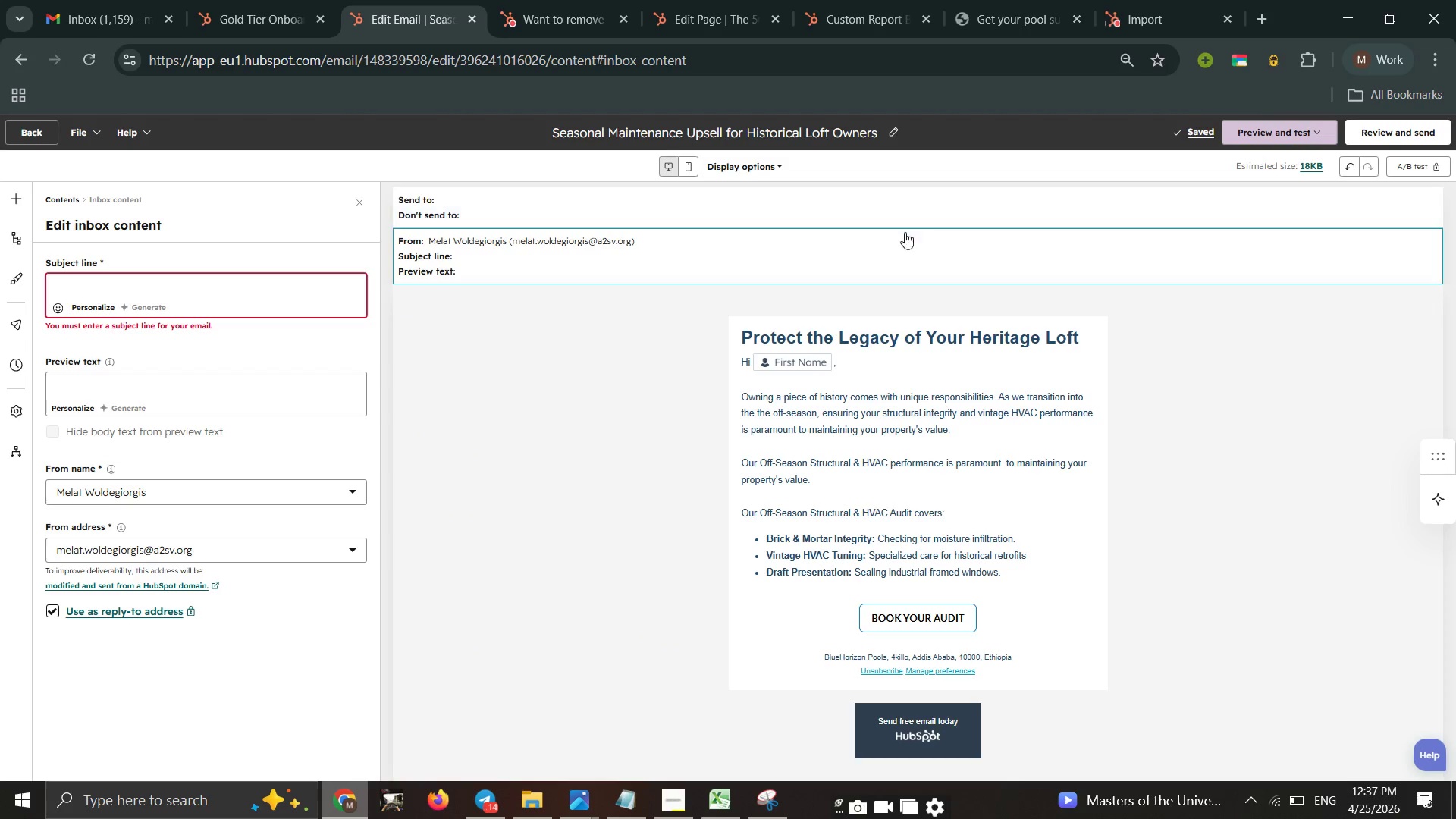 
left_click([524, 267])
 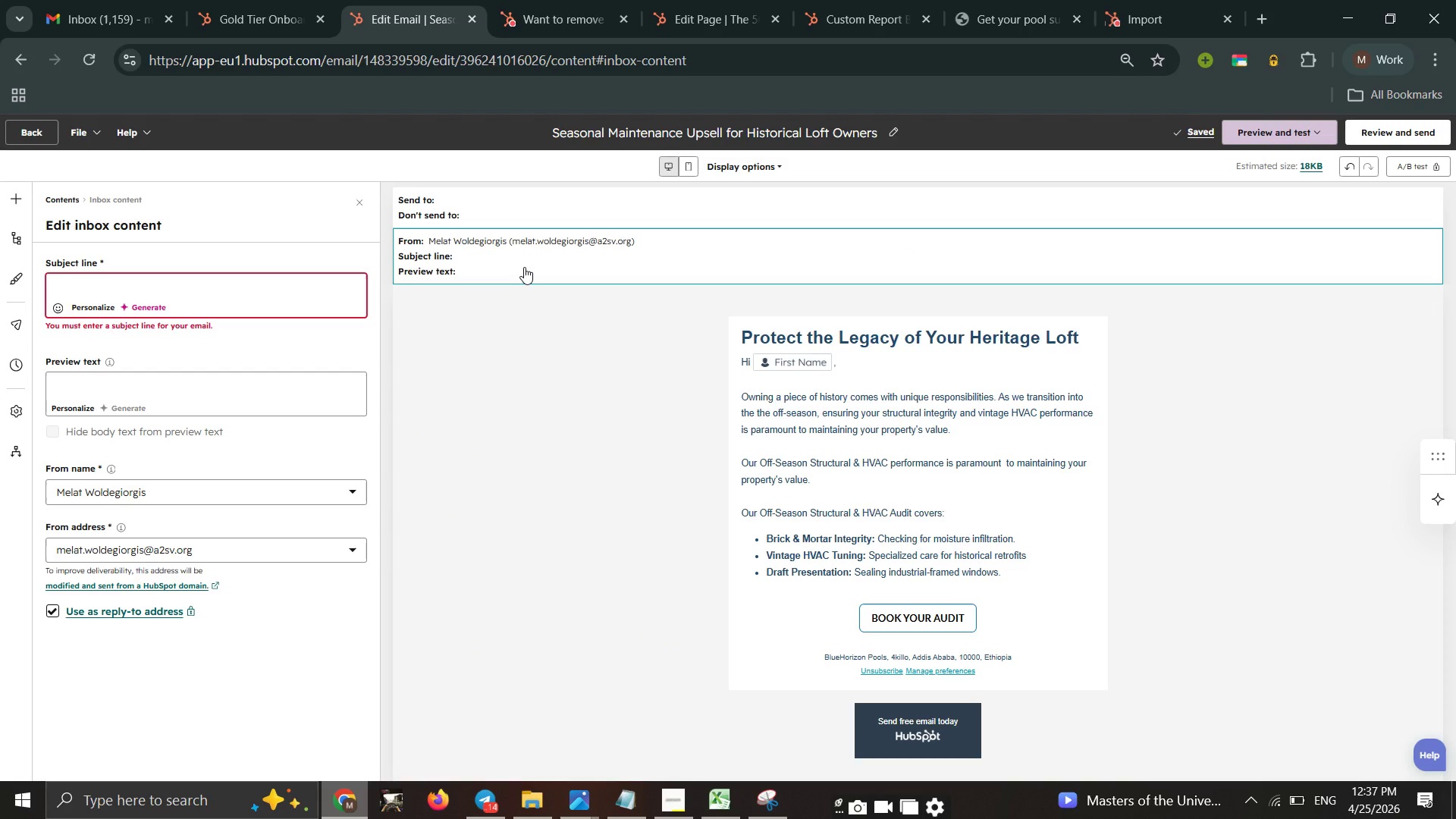 
left_click([524, 267])
 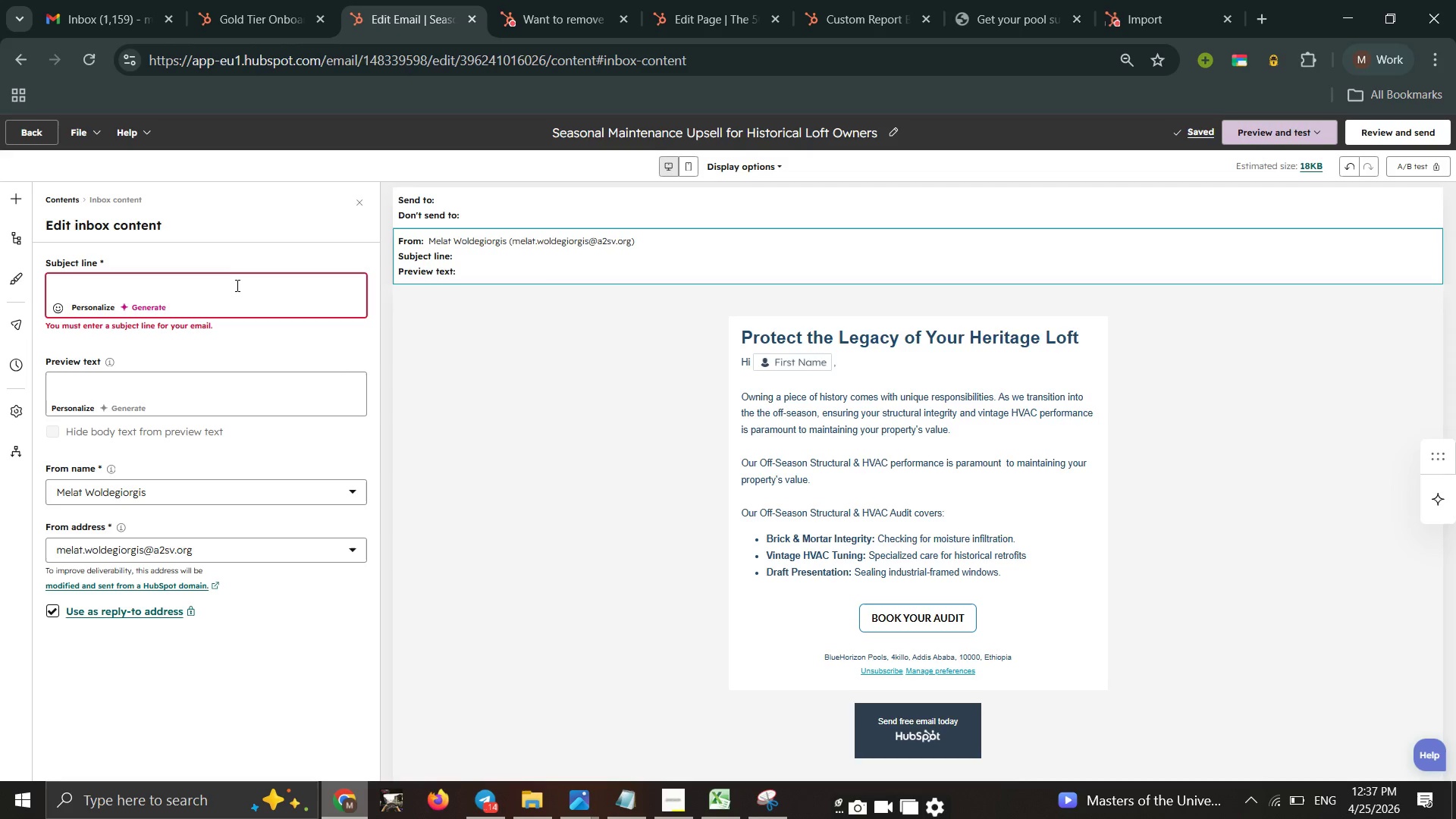 
left_click([235, 286])
 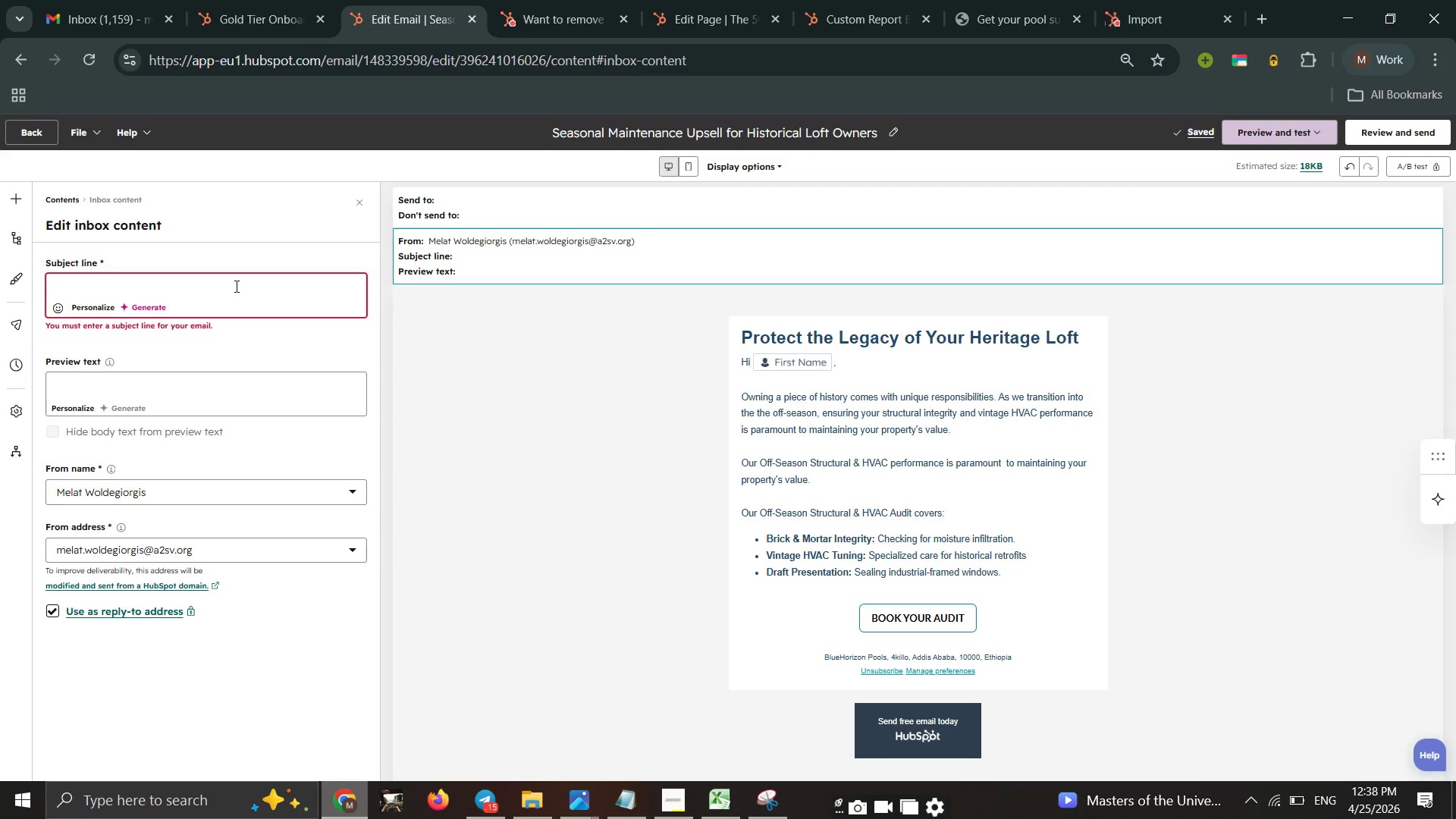 
wait(29.83)
 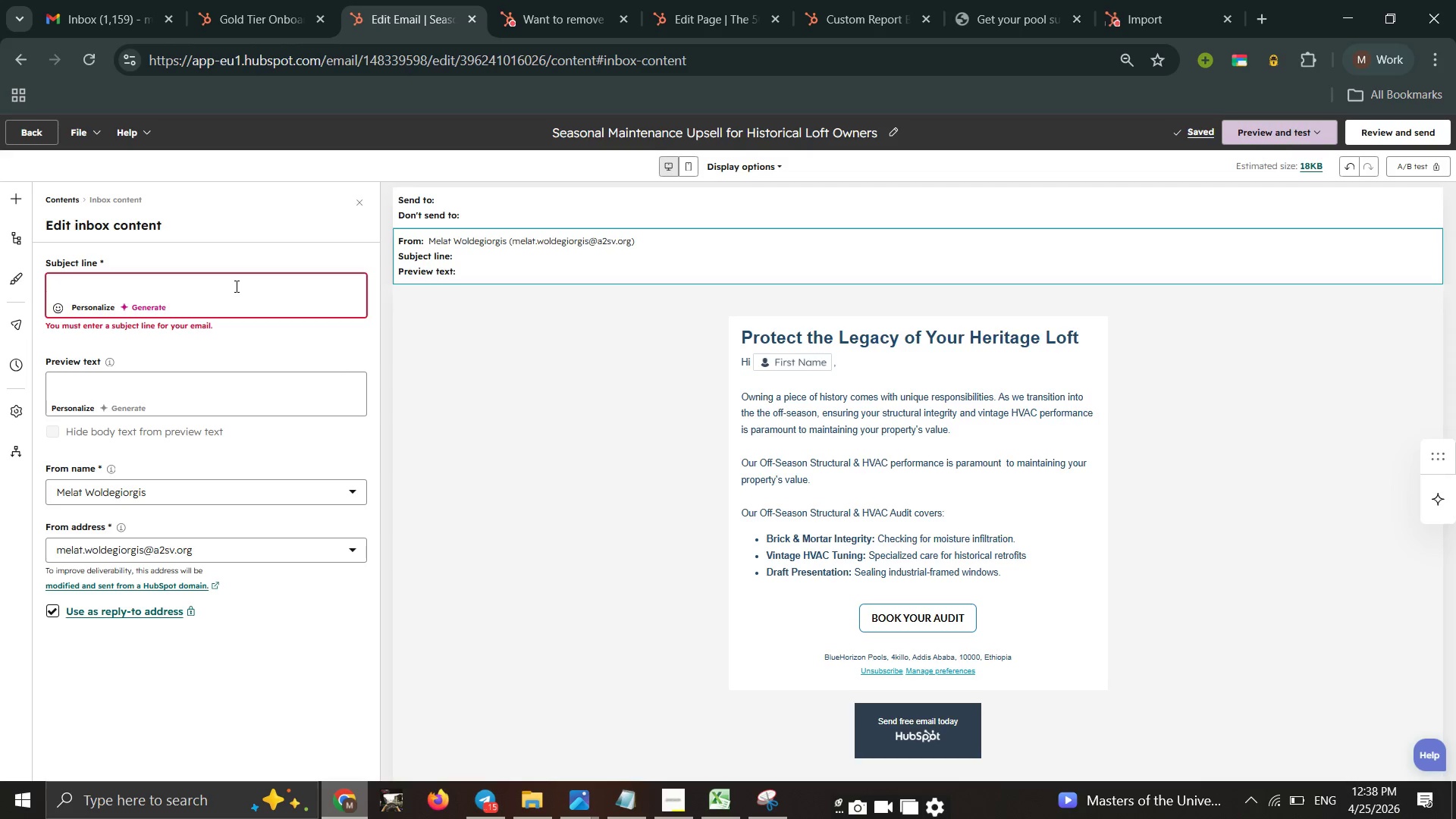 
left_click([231, 280])
 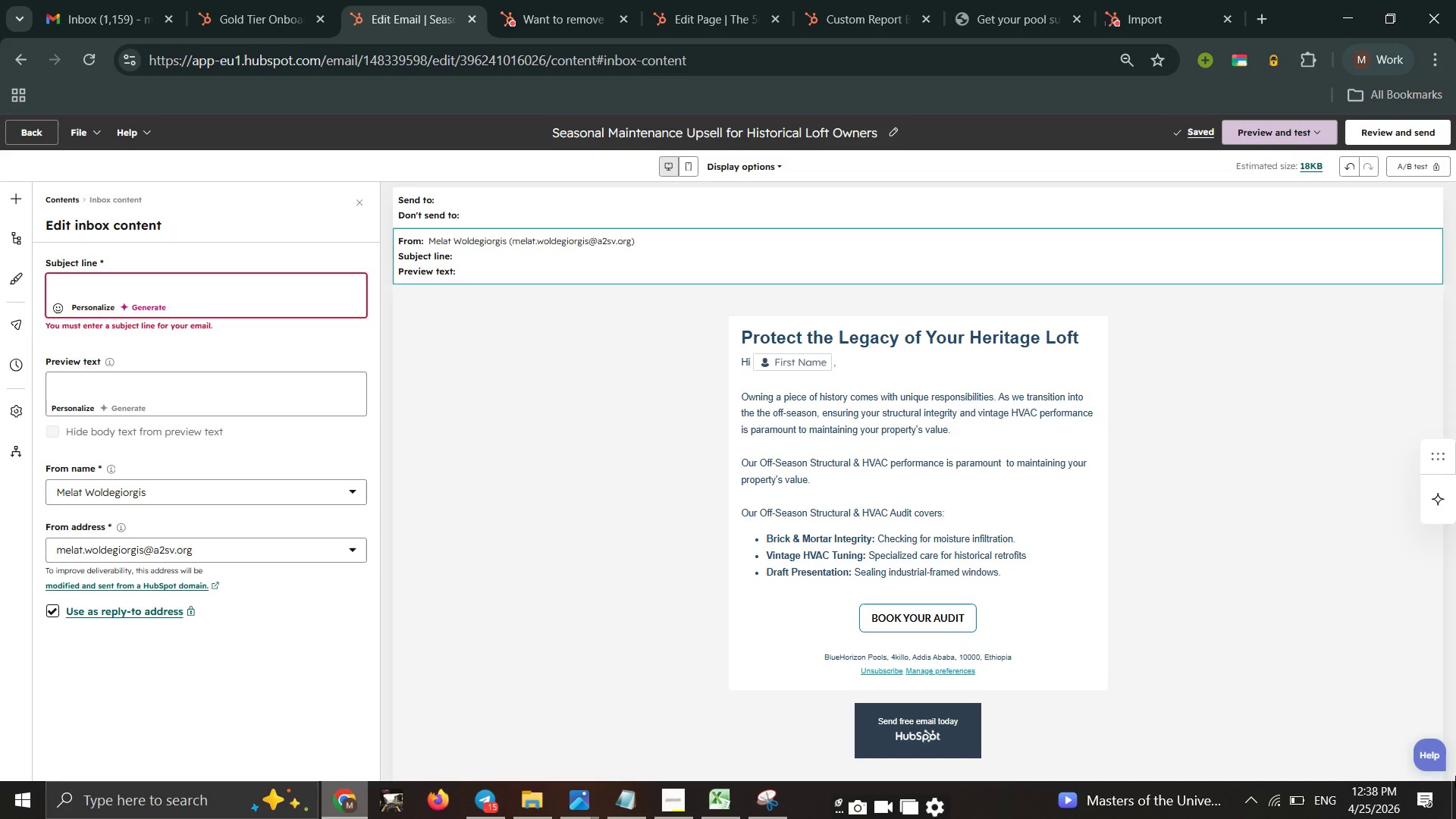 
type(Essential Maintenenance for )
 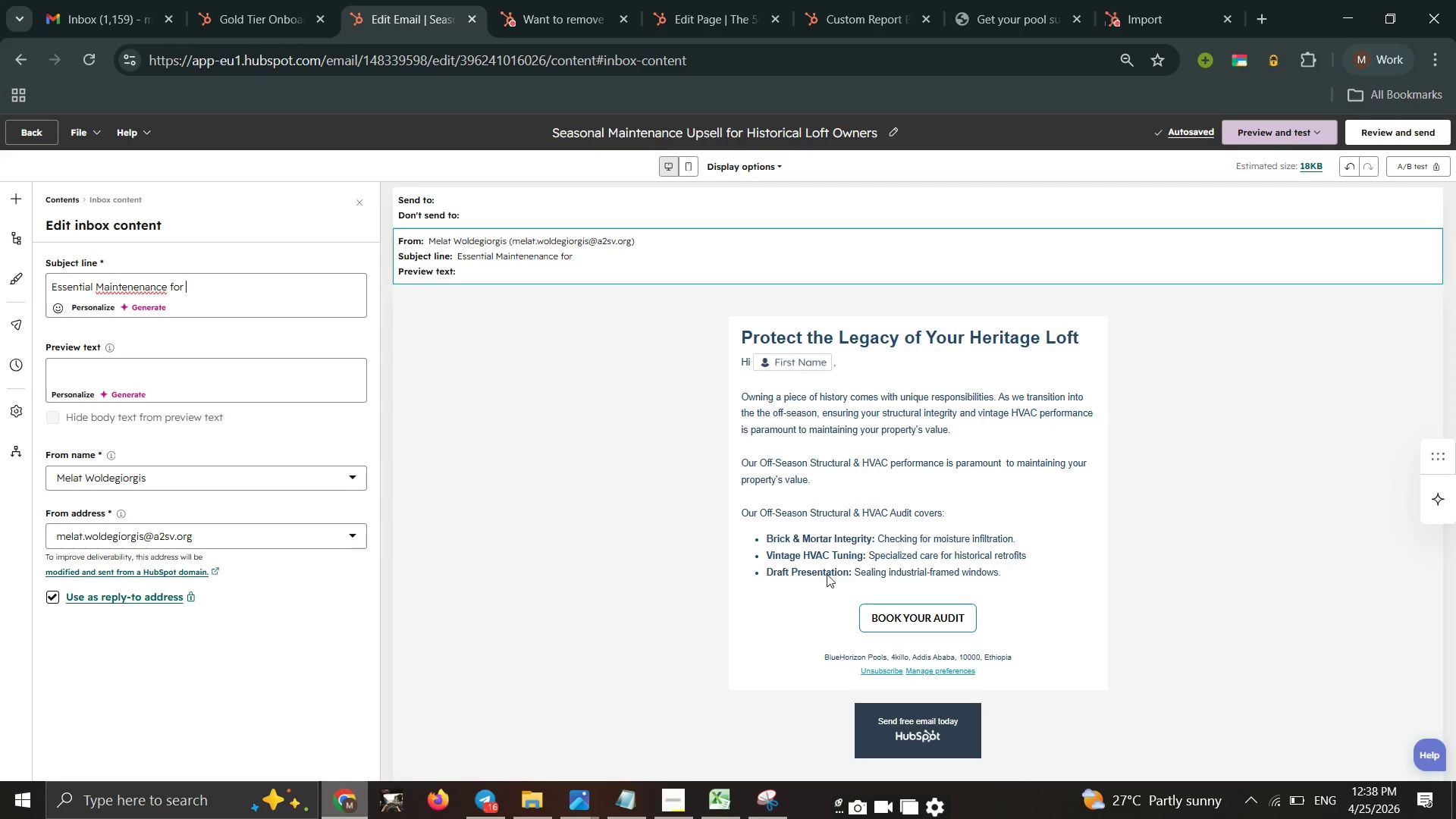 
wait(7.39)
 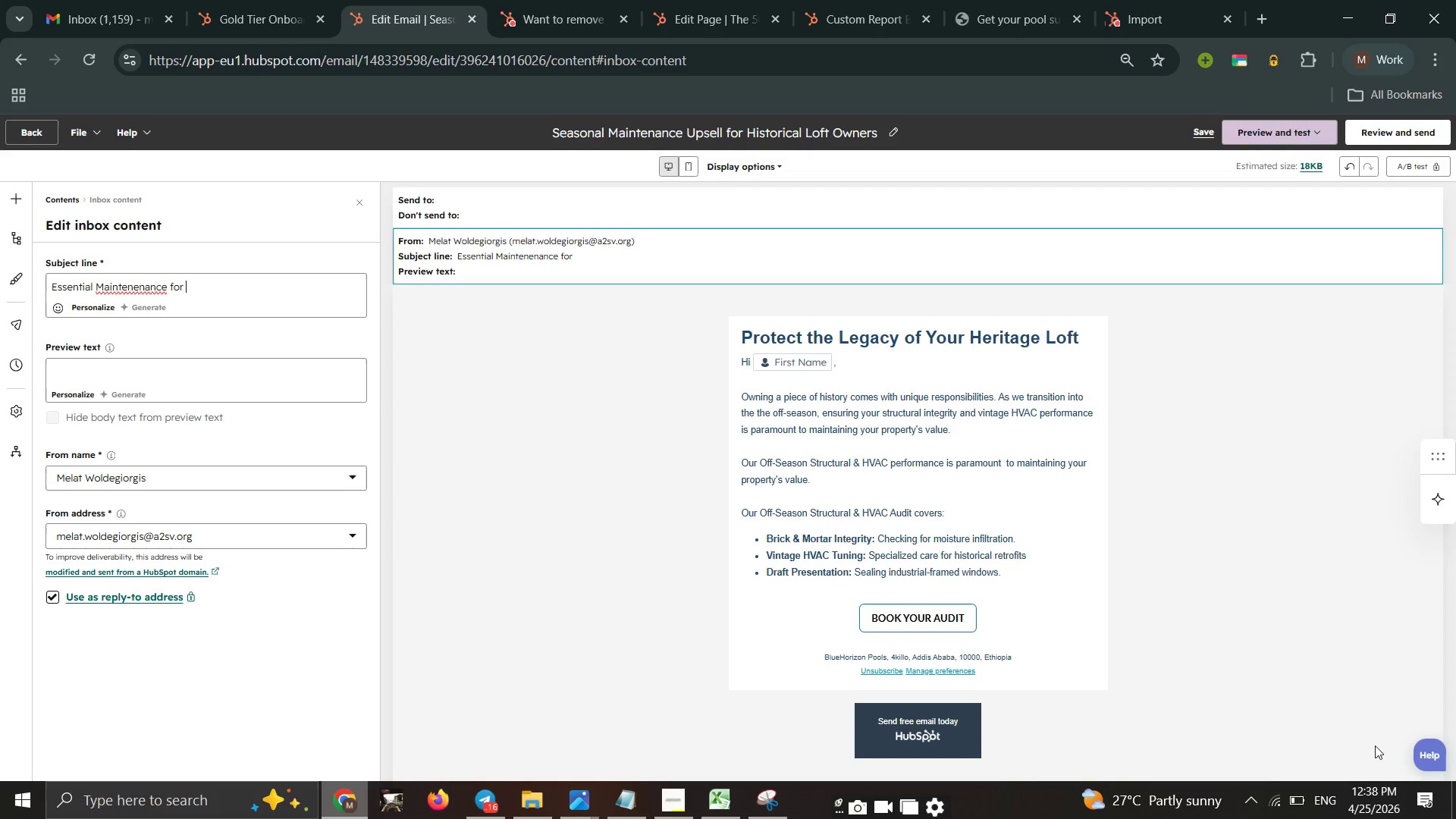 
right_click([115, 294])
 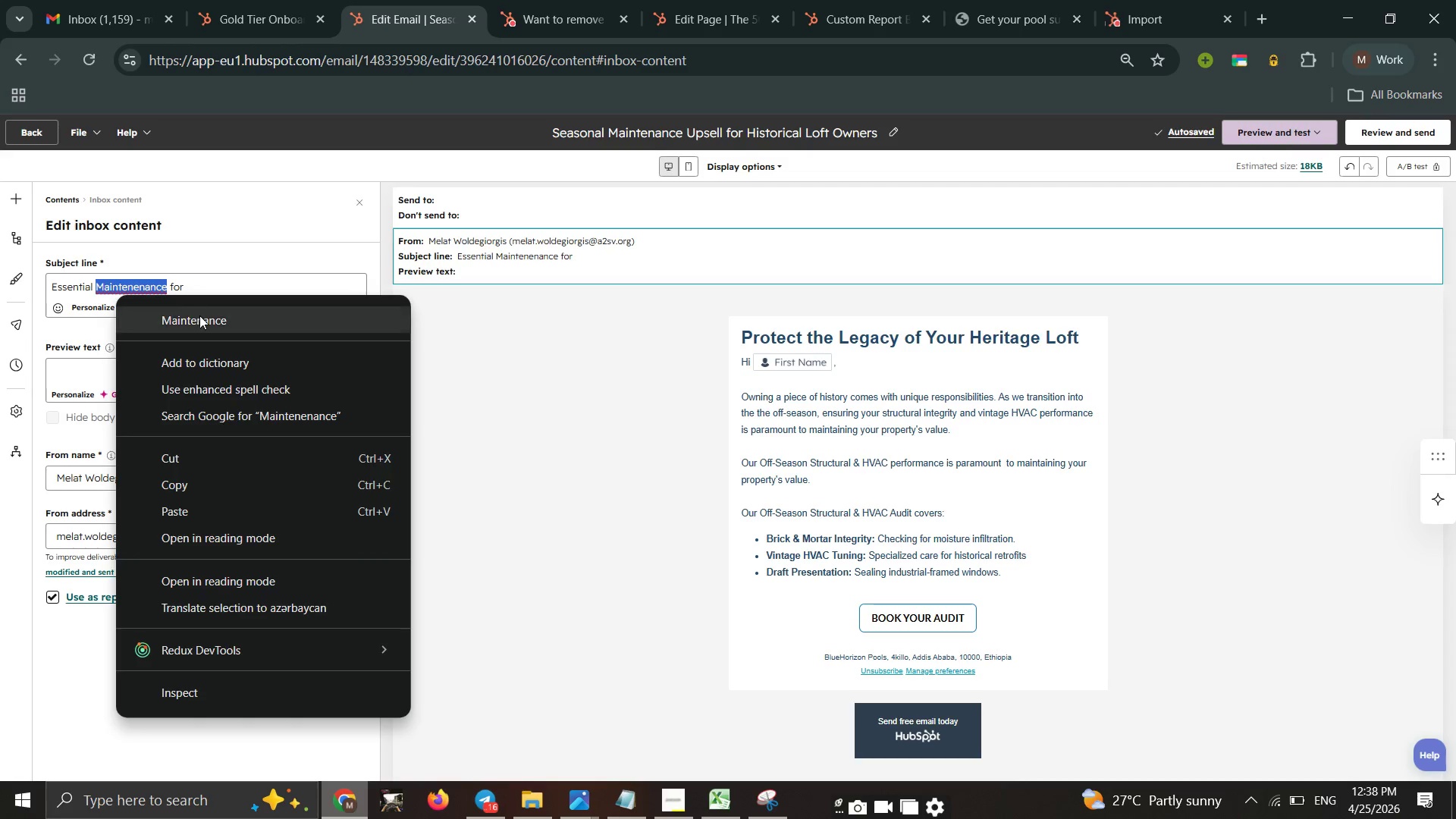 
left_click([200, 318])
 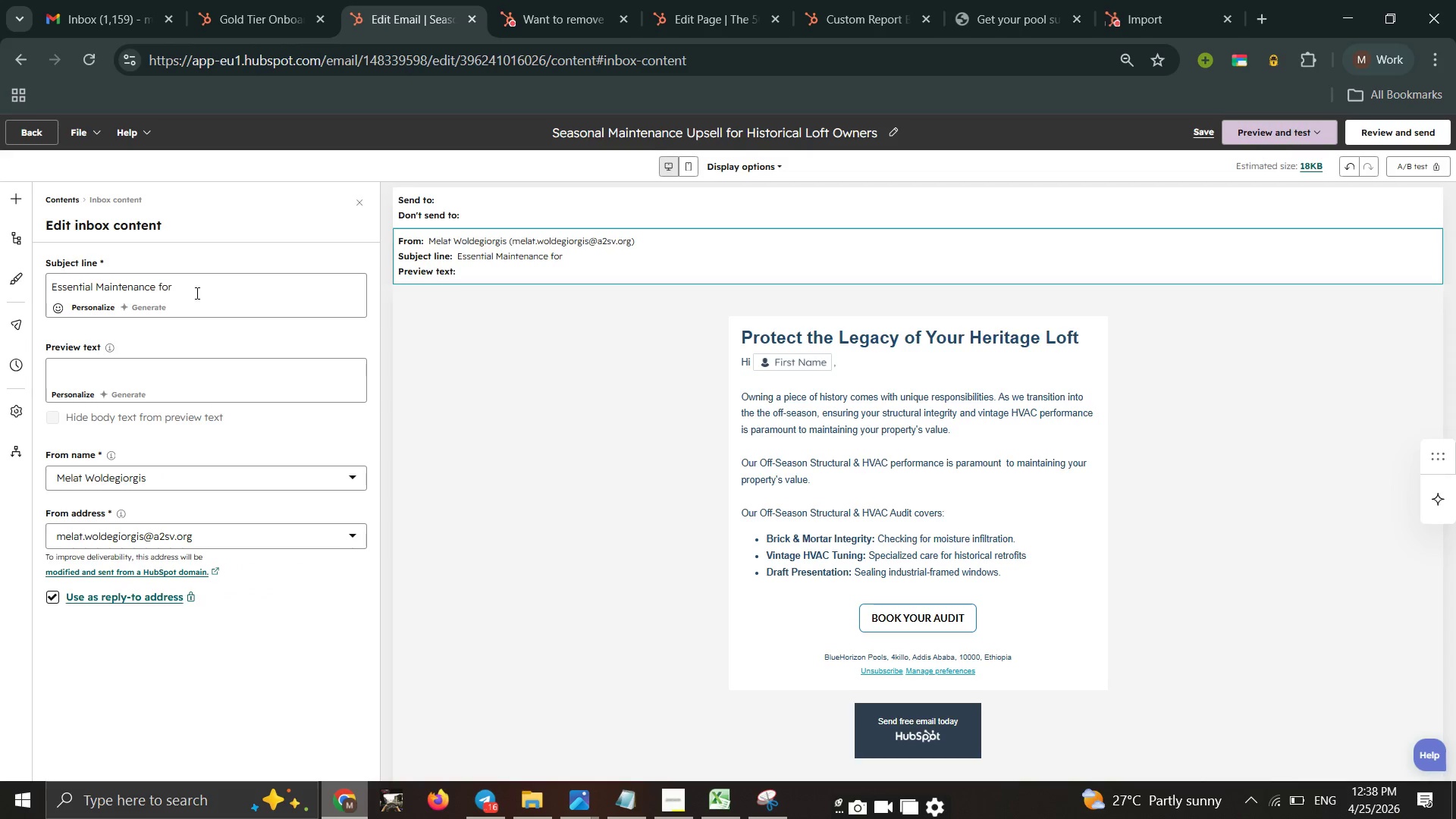 
left_click([196, 293])
 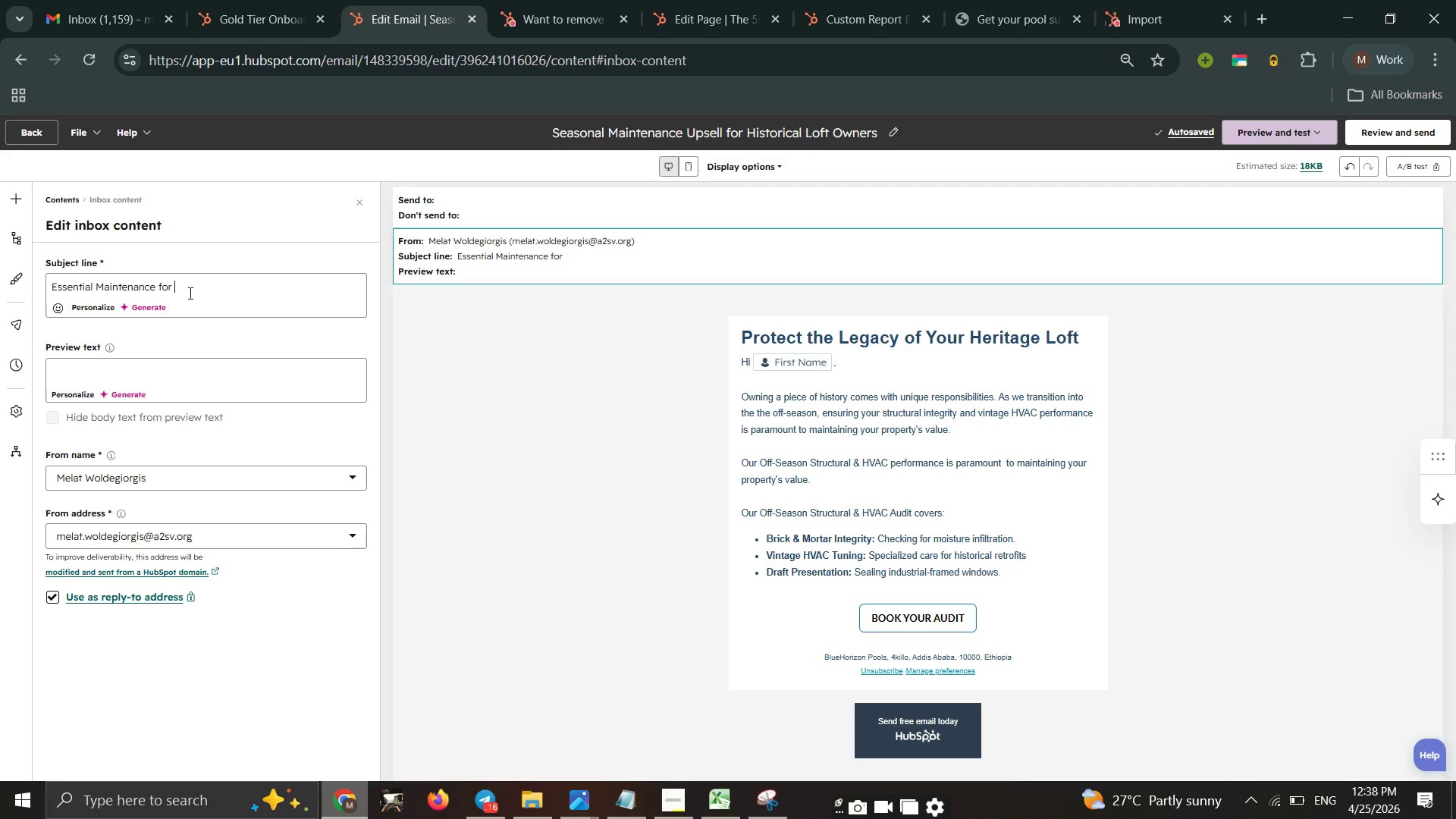 
wait(21.98)
 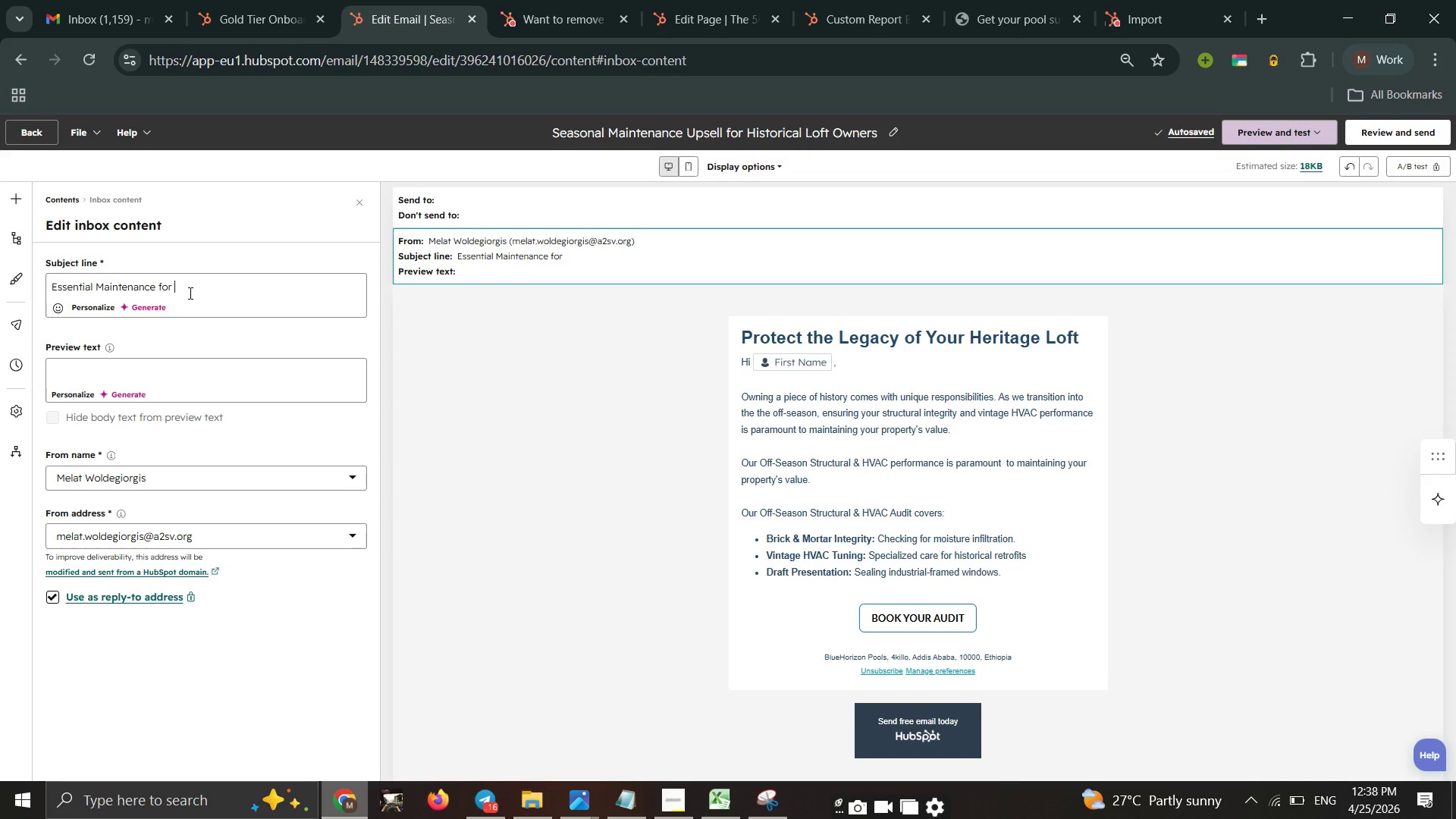 
key(Tab)
type(y)
key(Tab)
type(ou)
 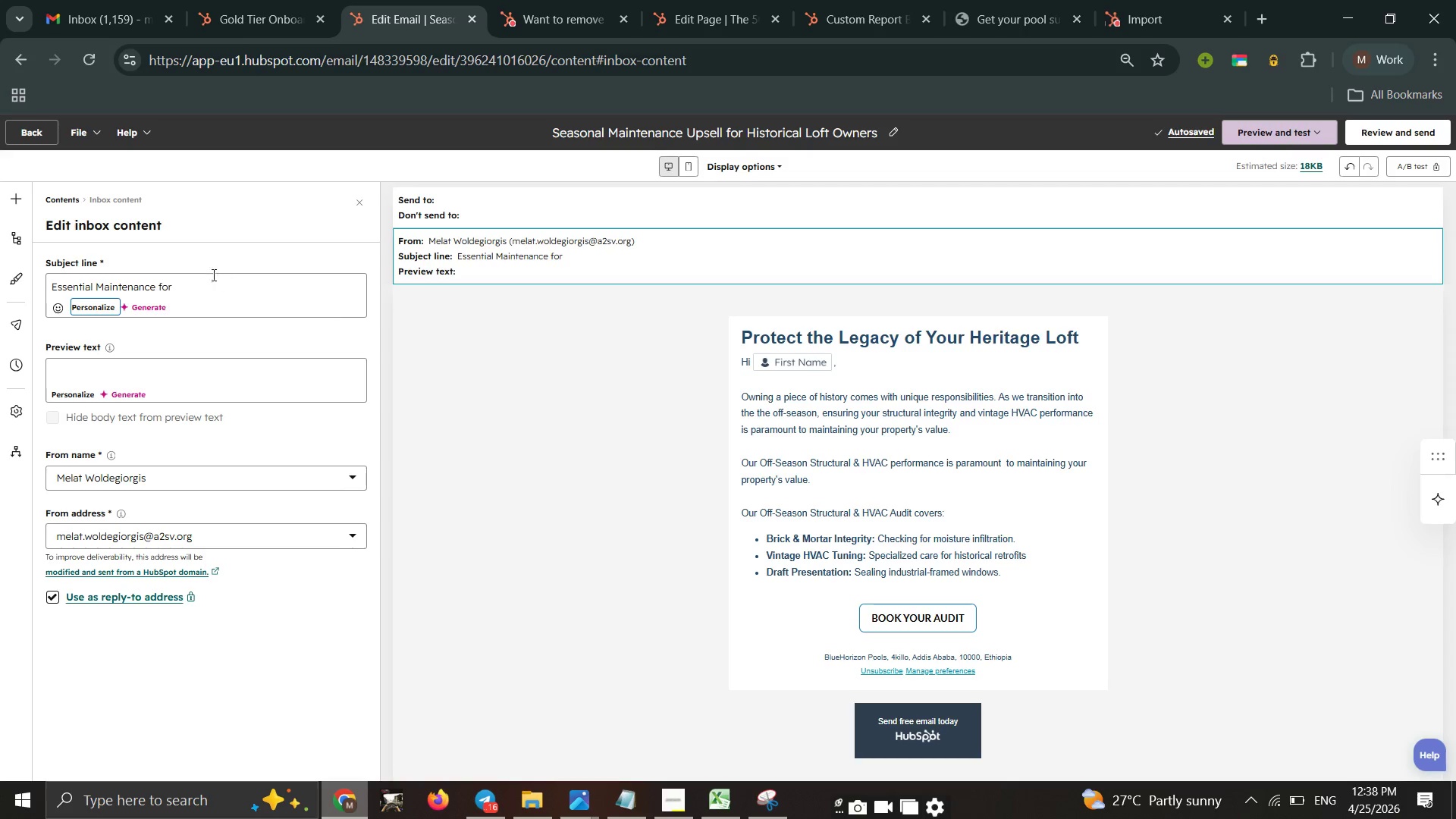 
left_click([211, 284])
 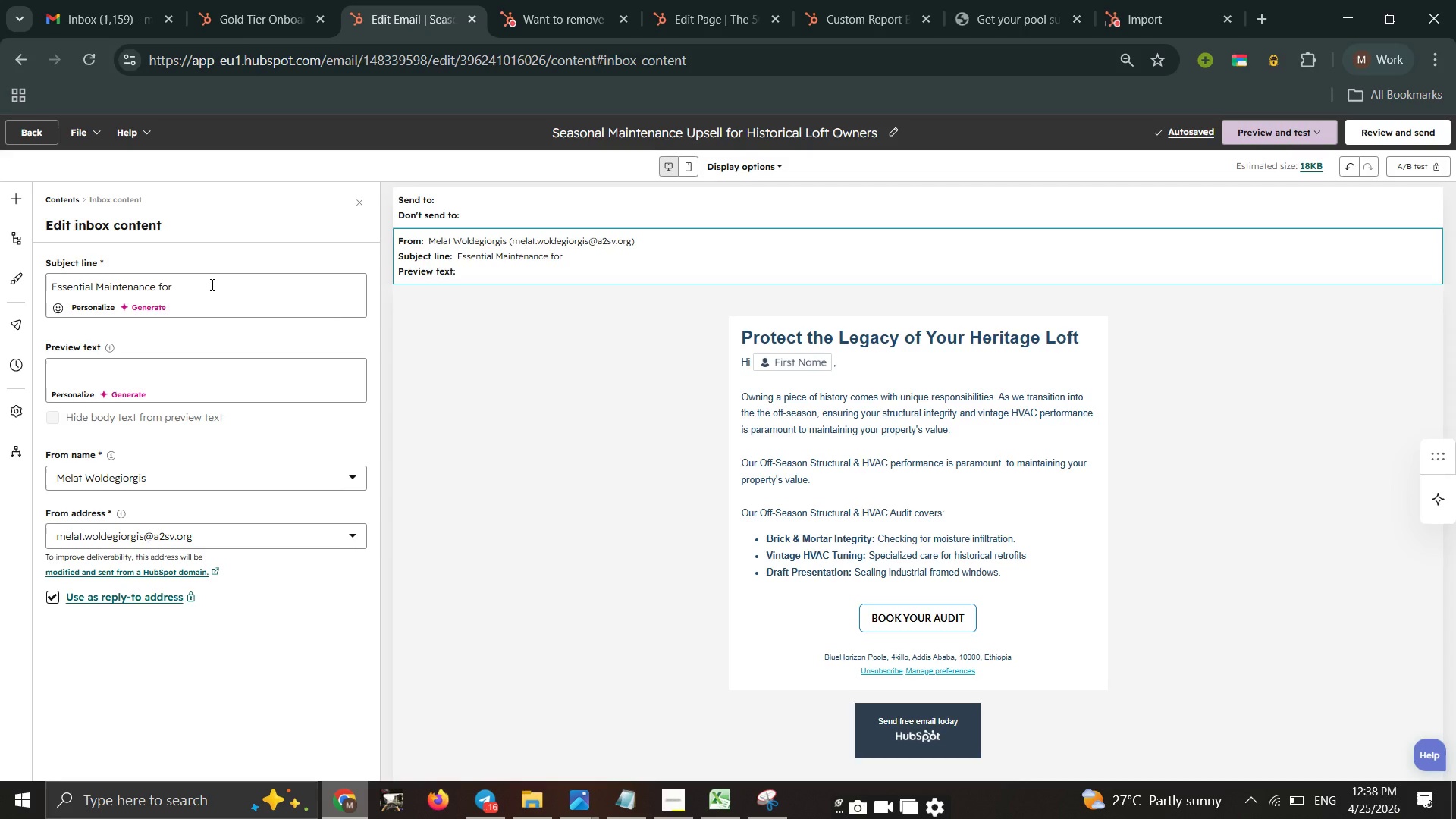 
key(CapsLock)
 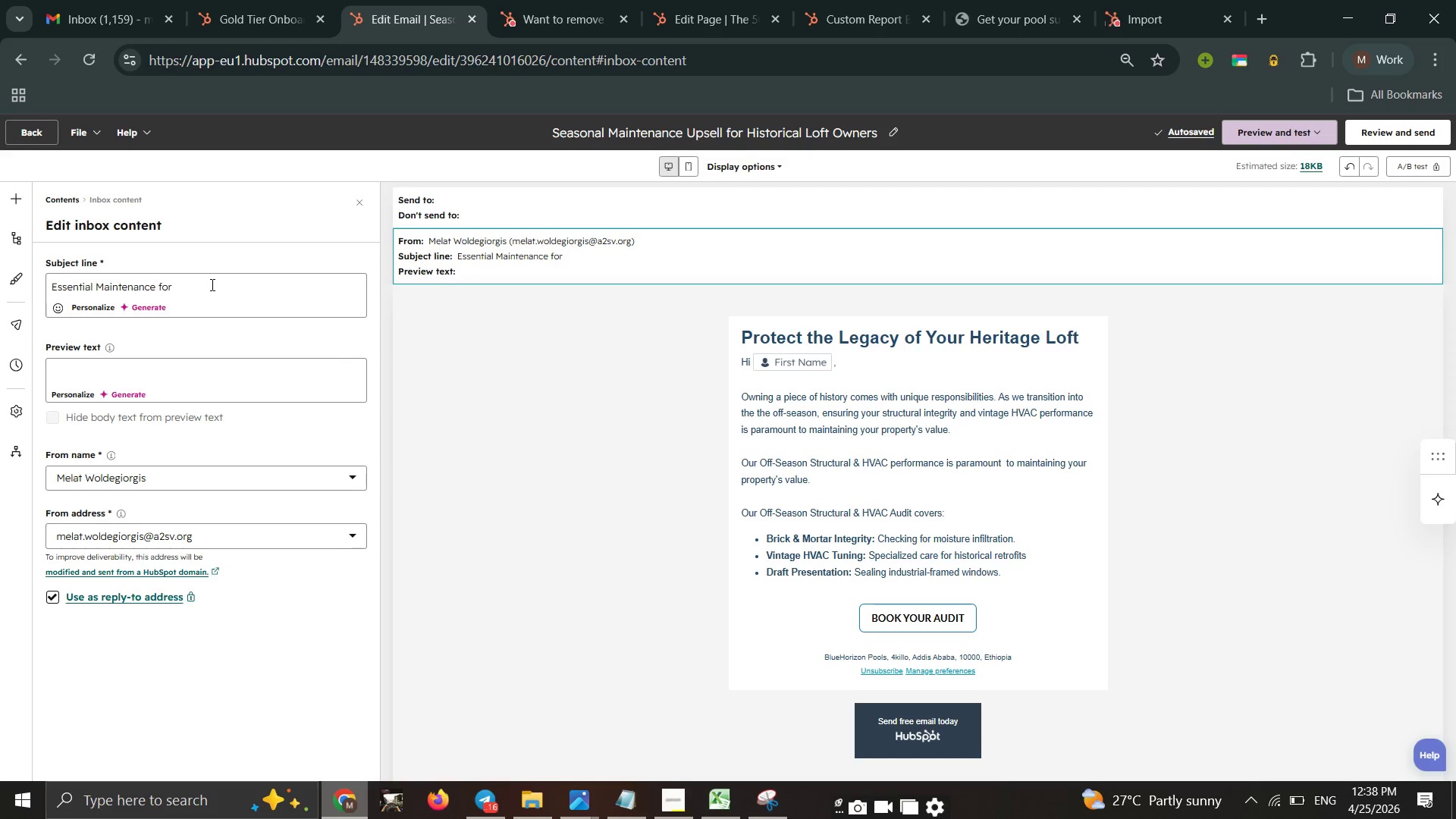 
key(Backspace)
 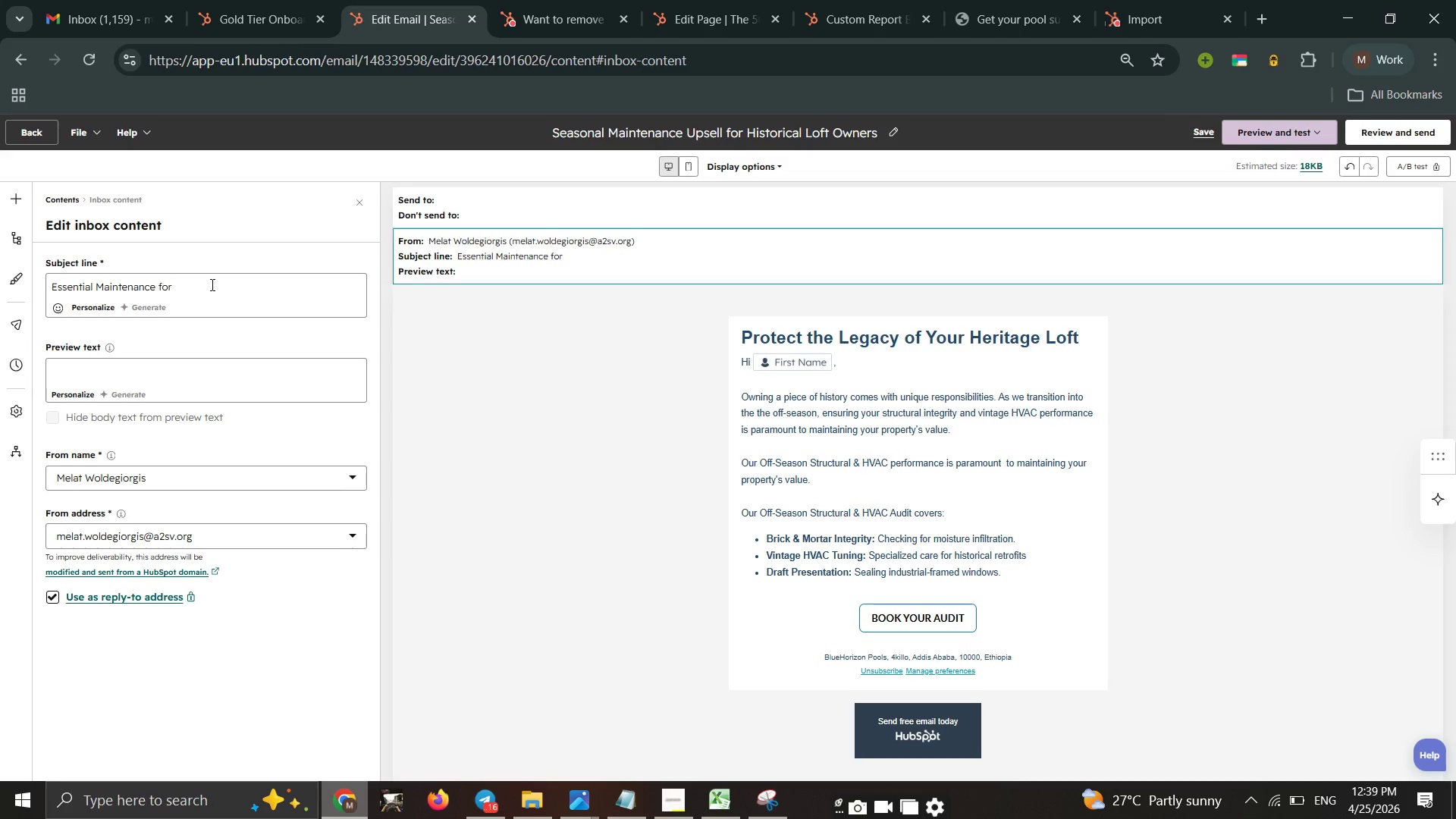 
key(CapsLock)
 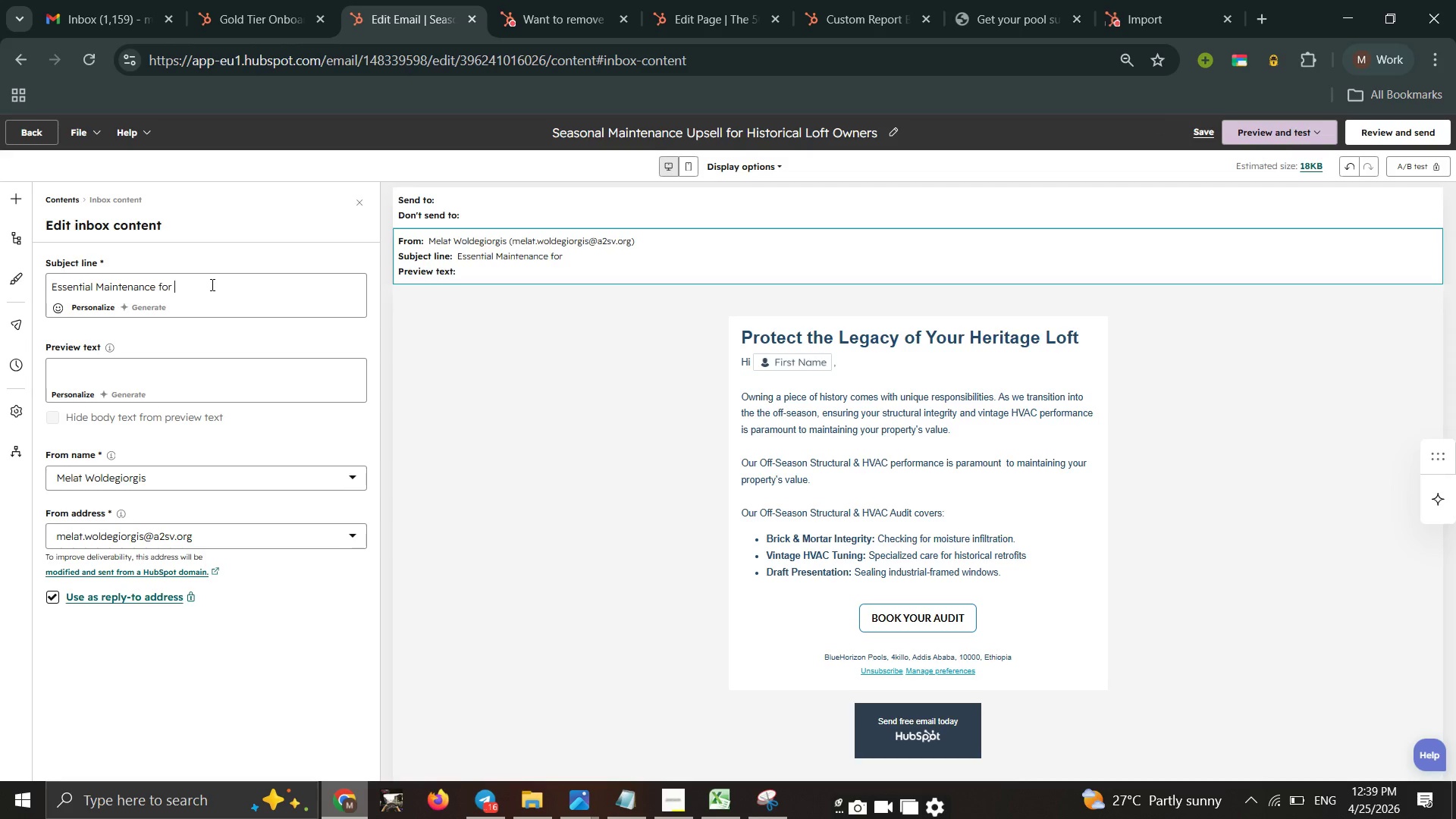 
key(Space)
 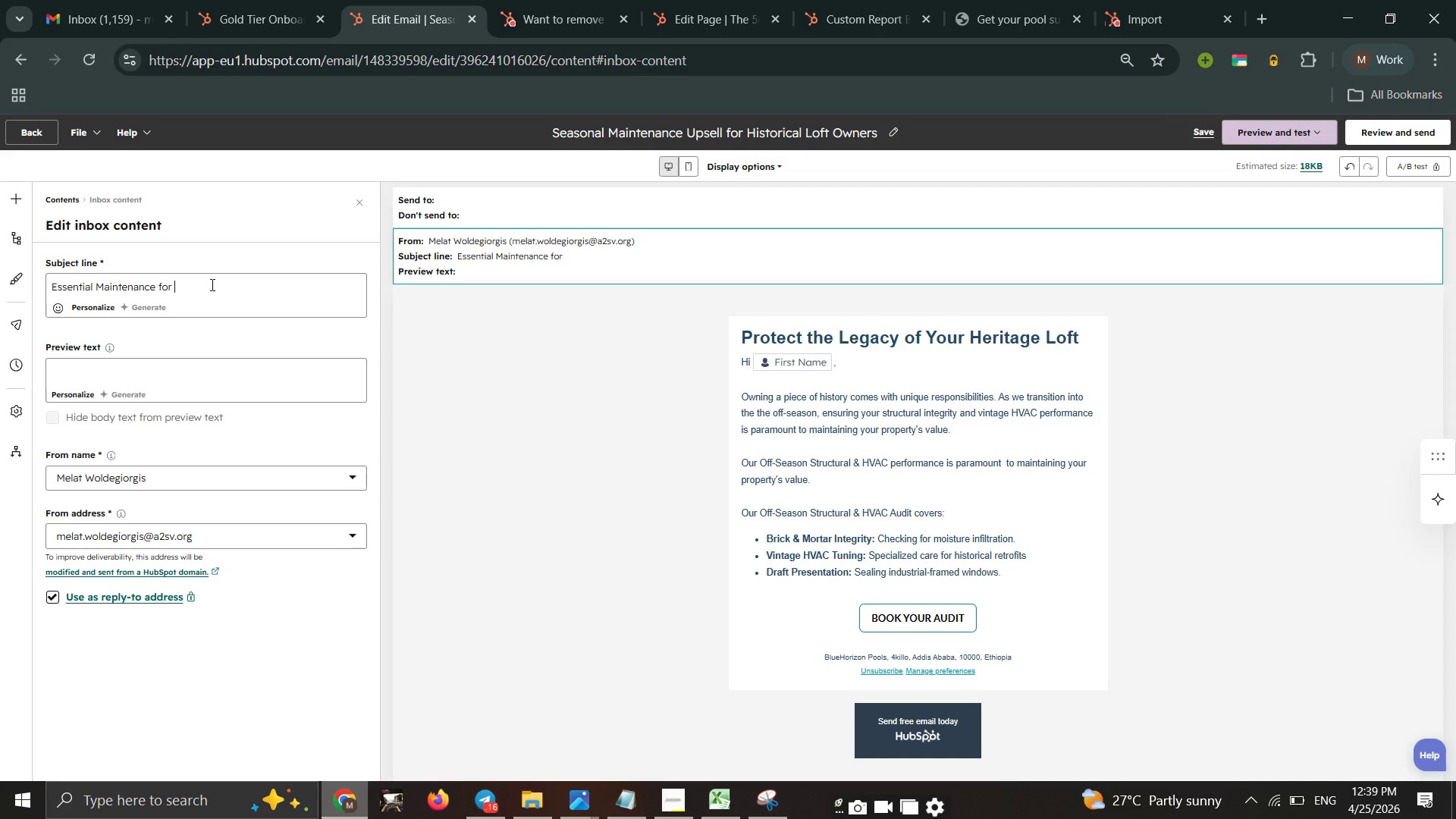 
wait(8.14)
 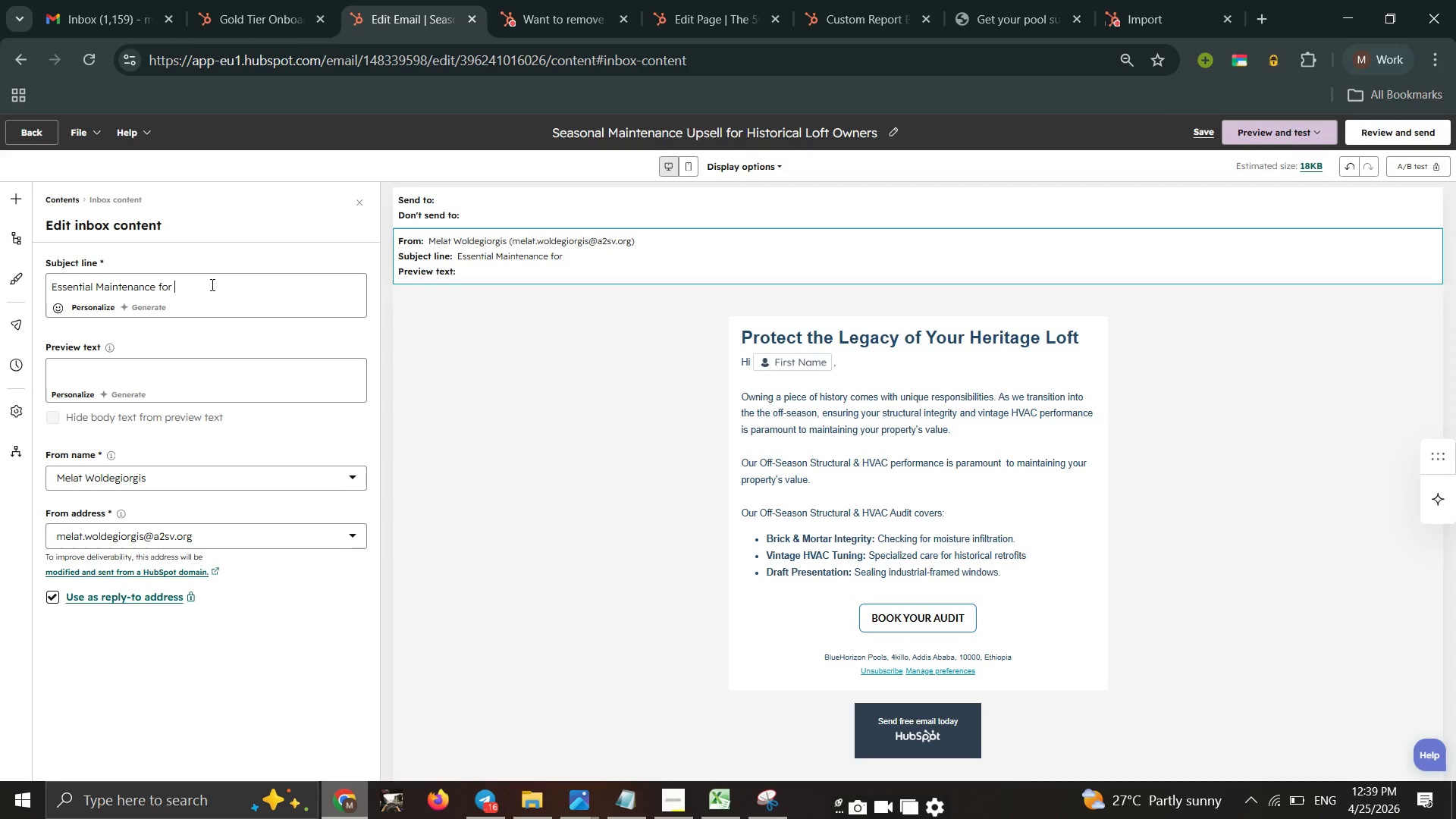 
double_click([86, 304])
 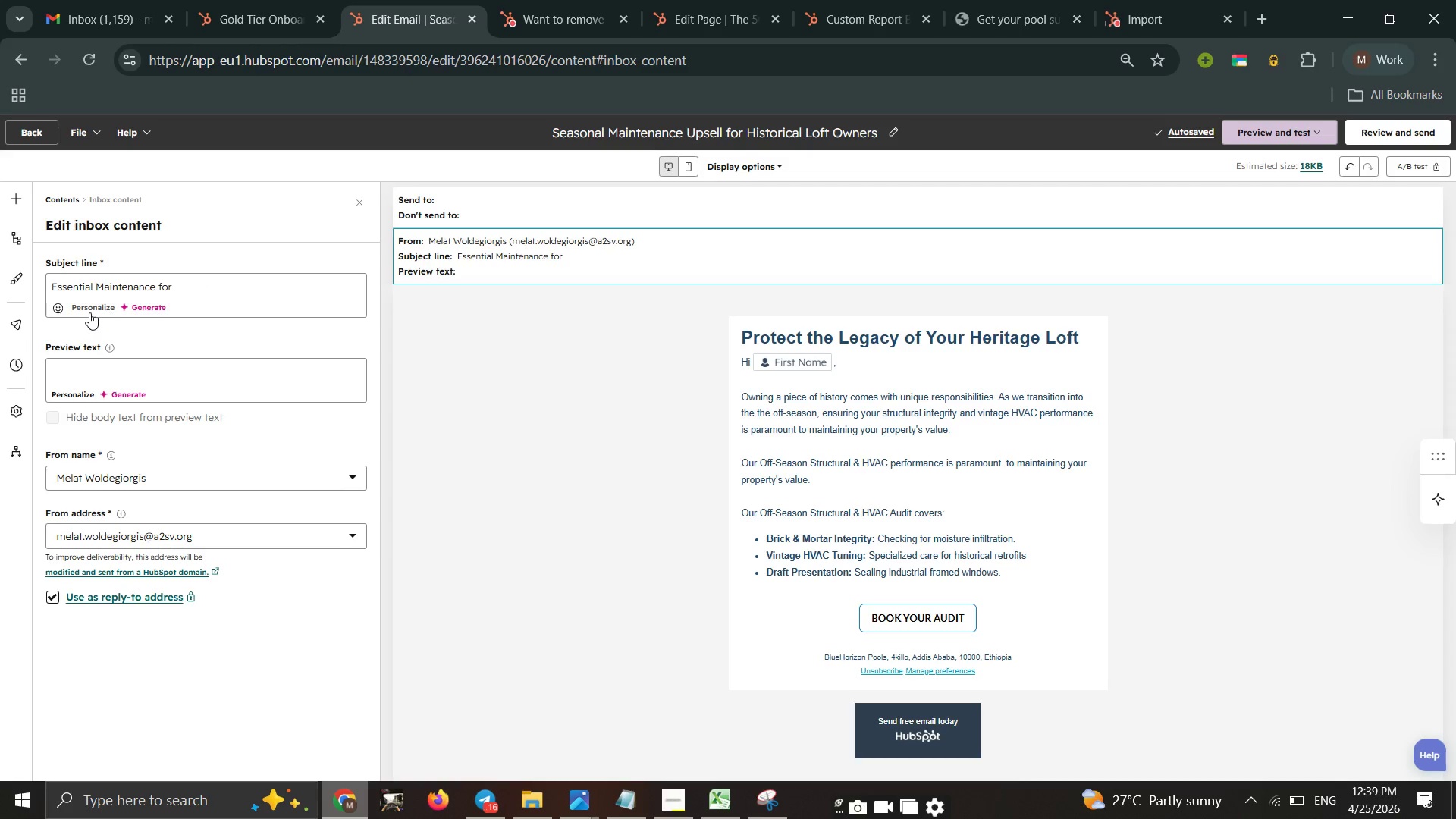 
left_click([83, 312])
 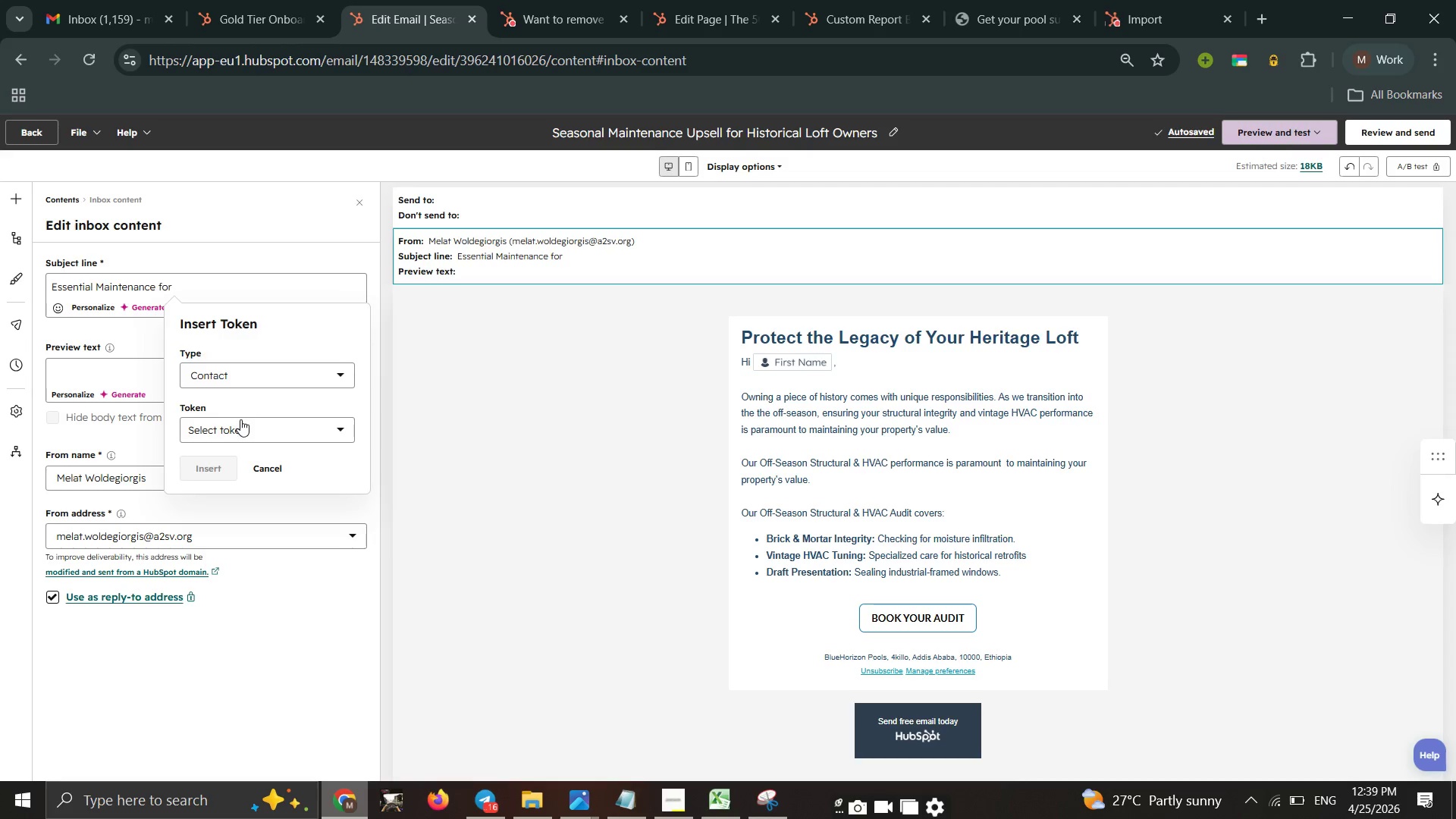 
left_click([242, 426])
 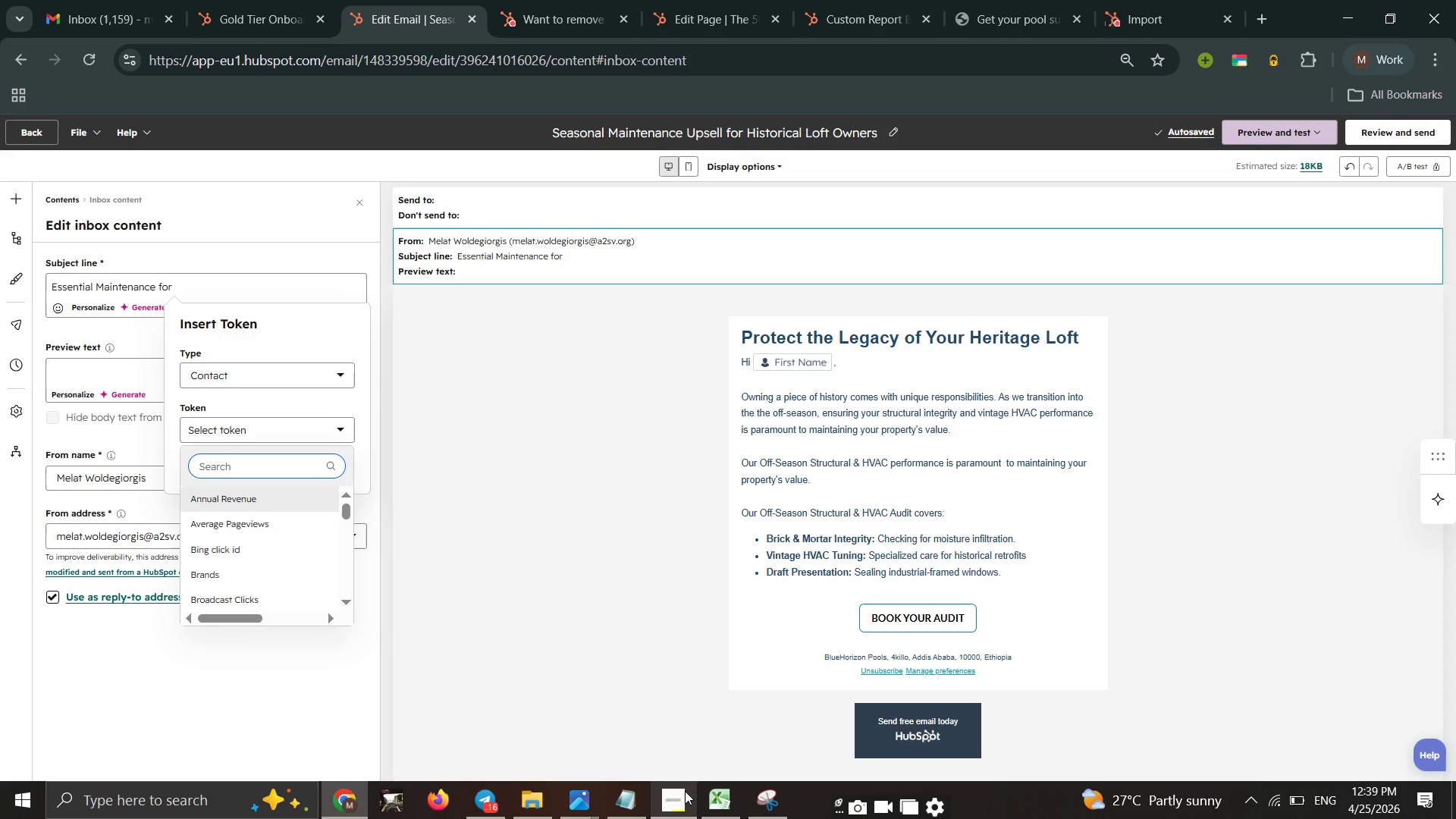 
left_click_drag(start_coordinate=[710, 771], to_coordinate=[711, 780])
 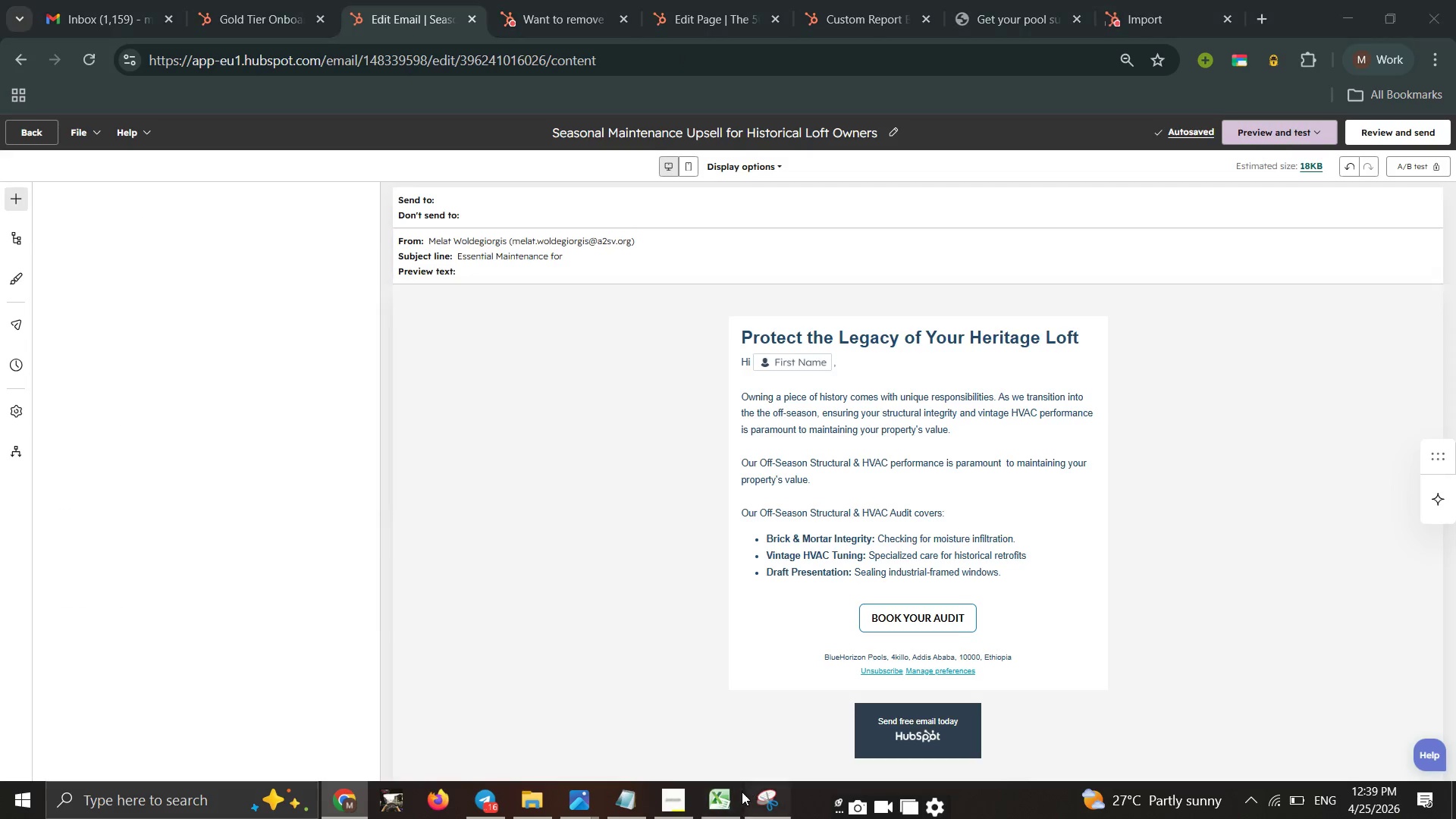 
left_click_drag(start_coordinate=[745, 786], to_coordinate=[742, 792])
 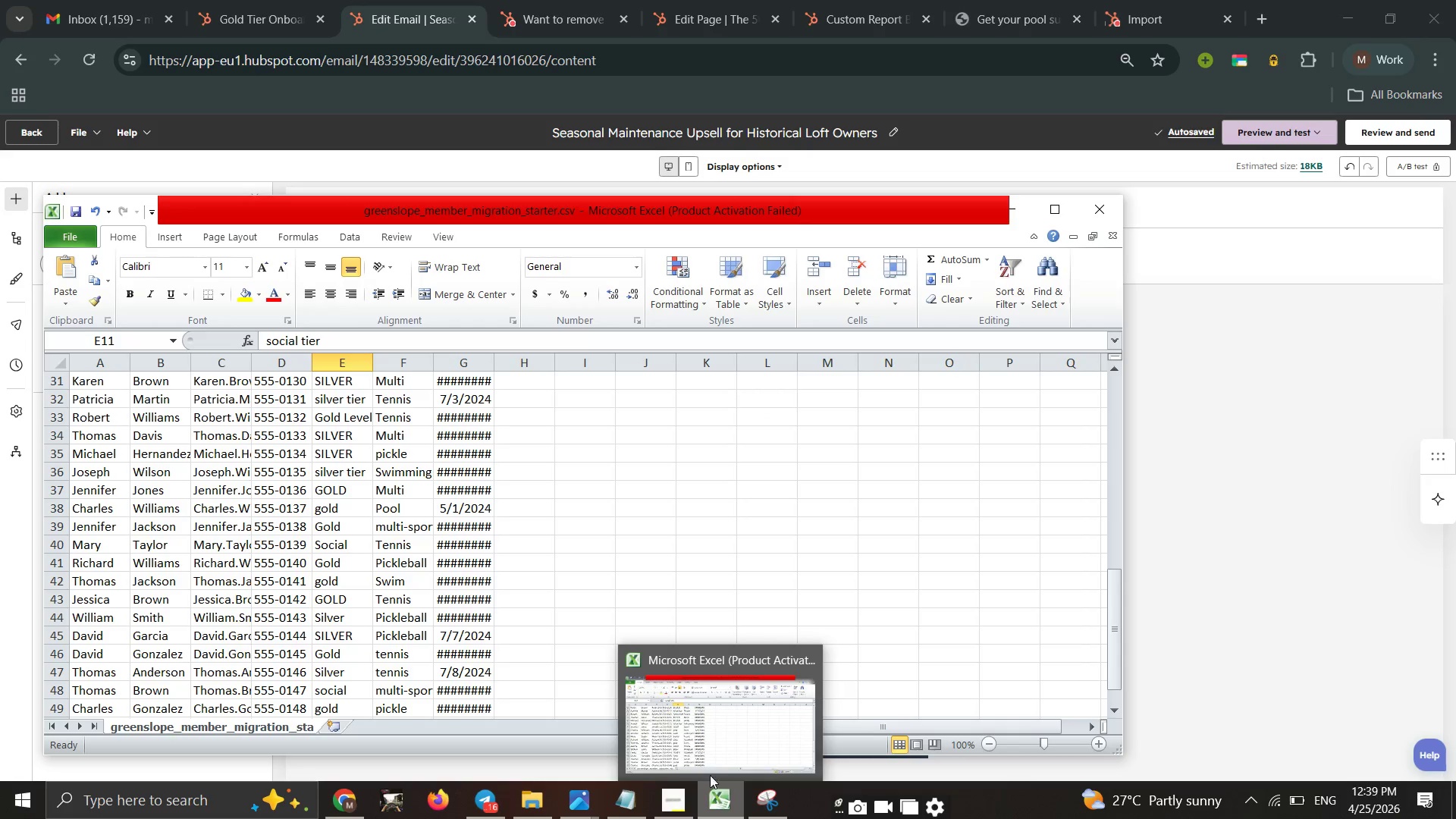 
mouse_move([660, 745])
 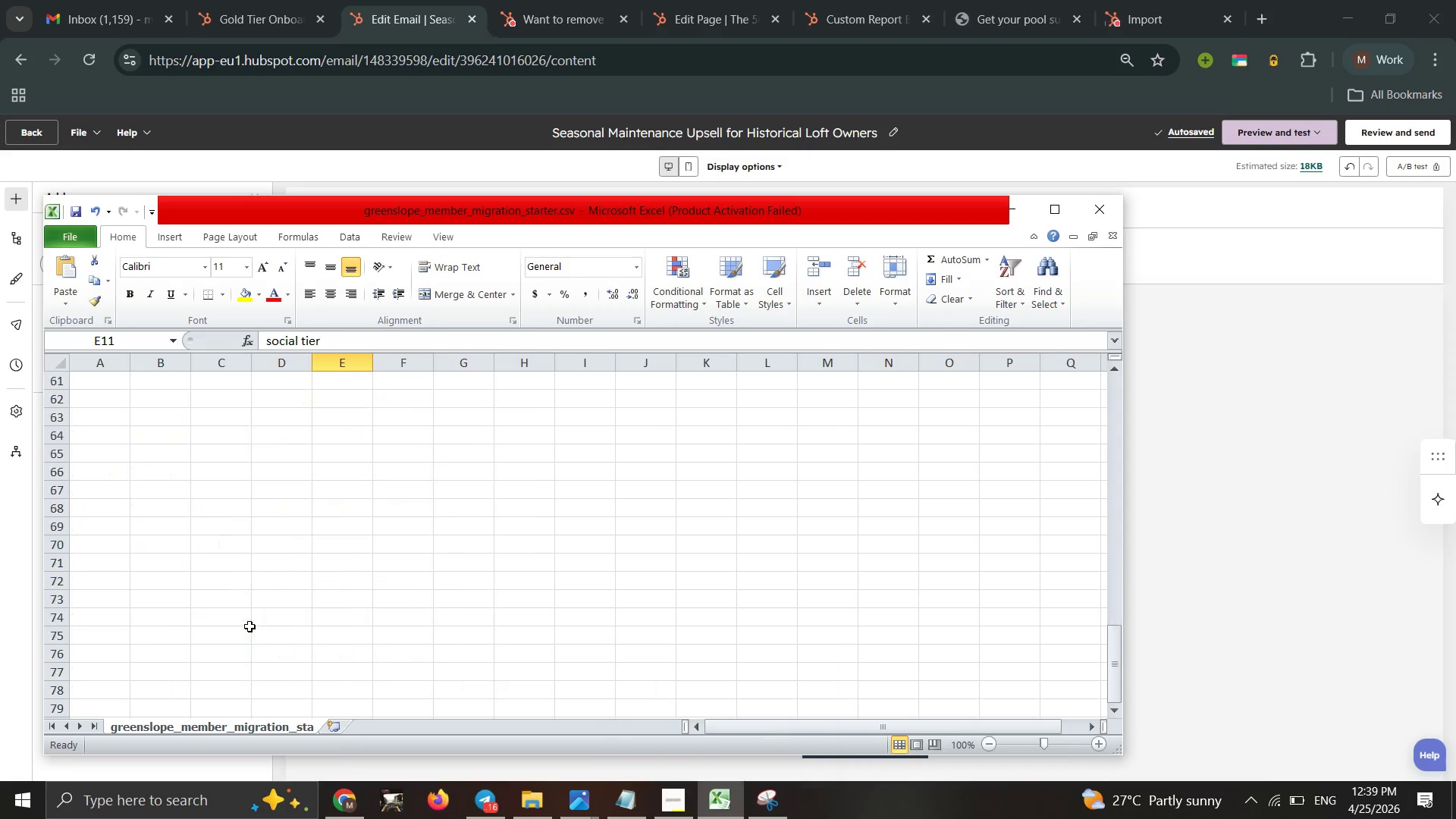 
scroll: coordinate [249, 626], scroll_direction: up, amount: 6.0
 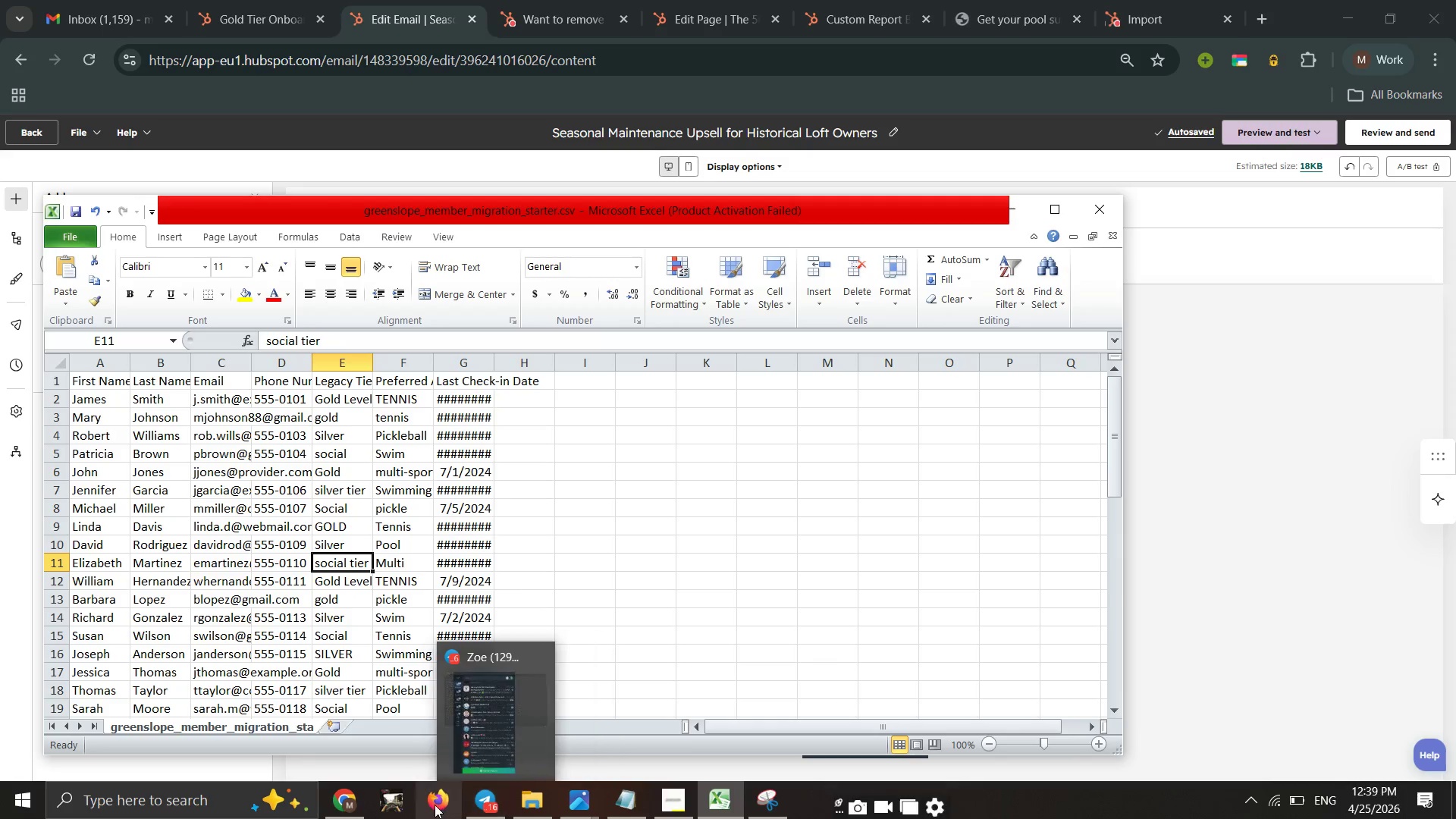 
left_click([348, 807])
 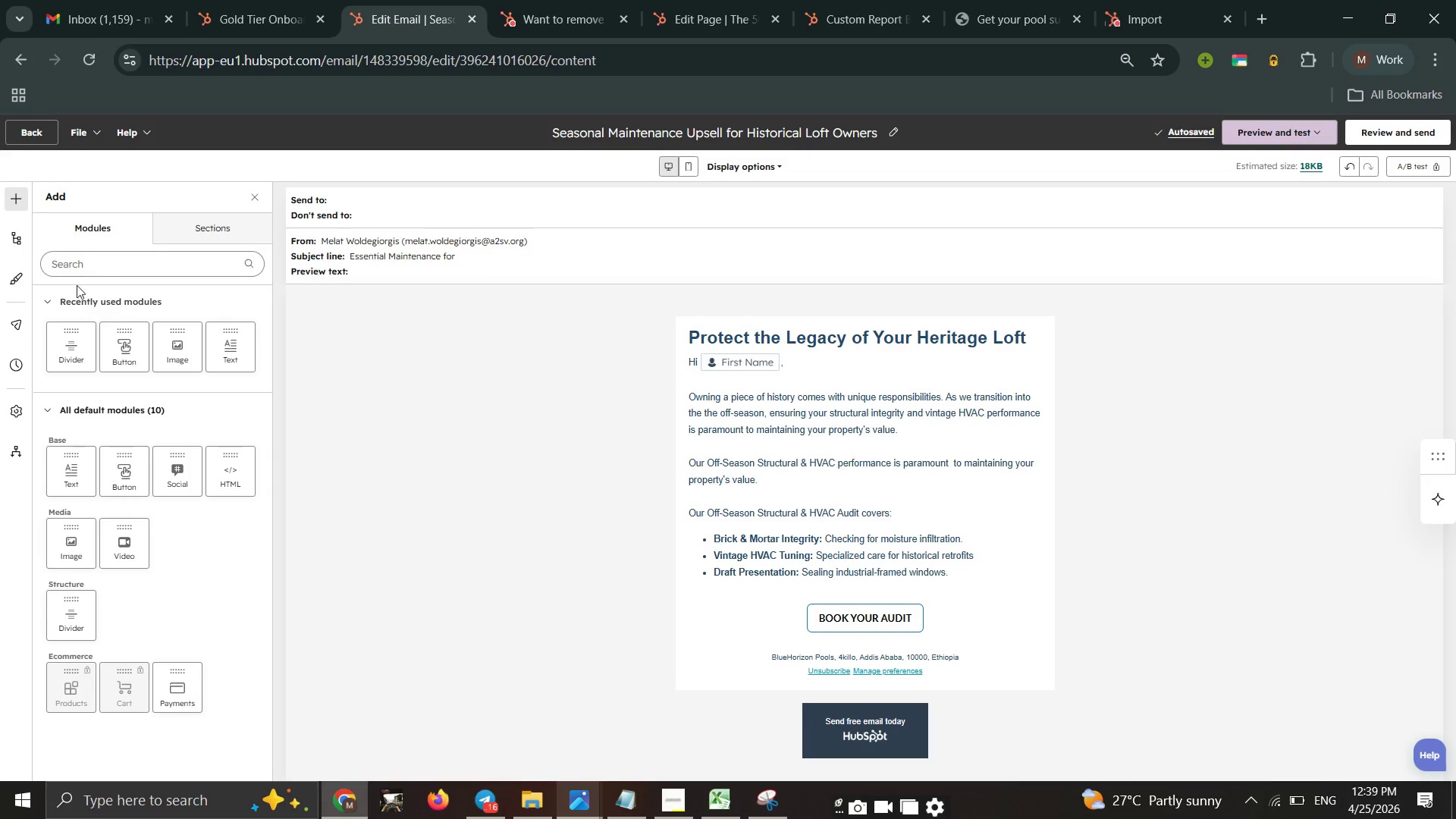 
left_click([484, 259])
 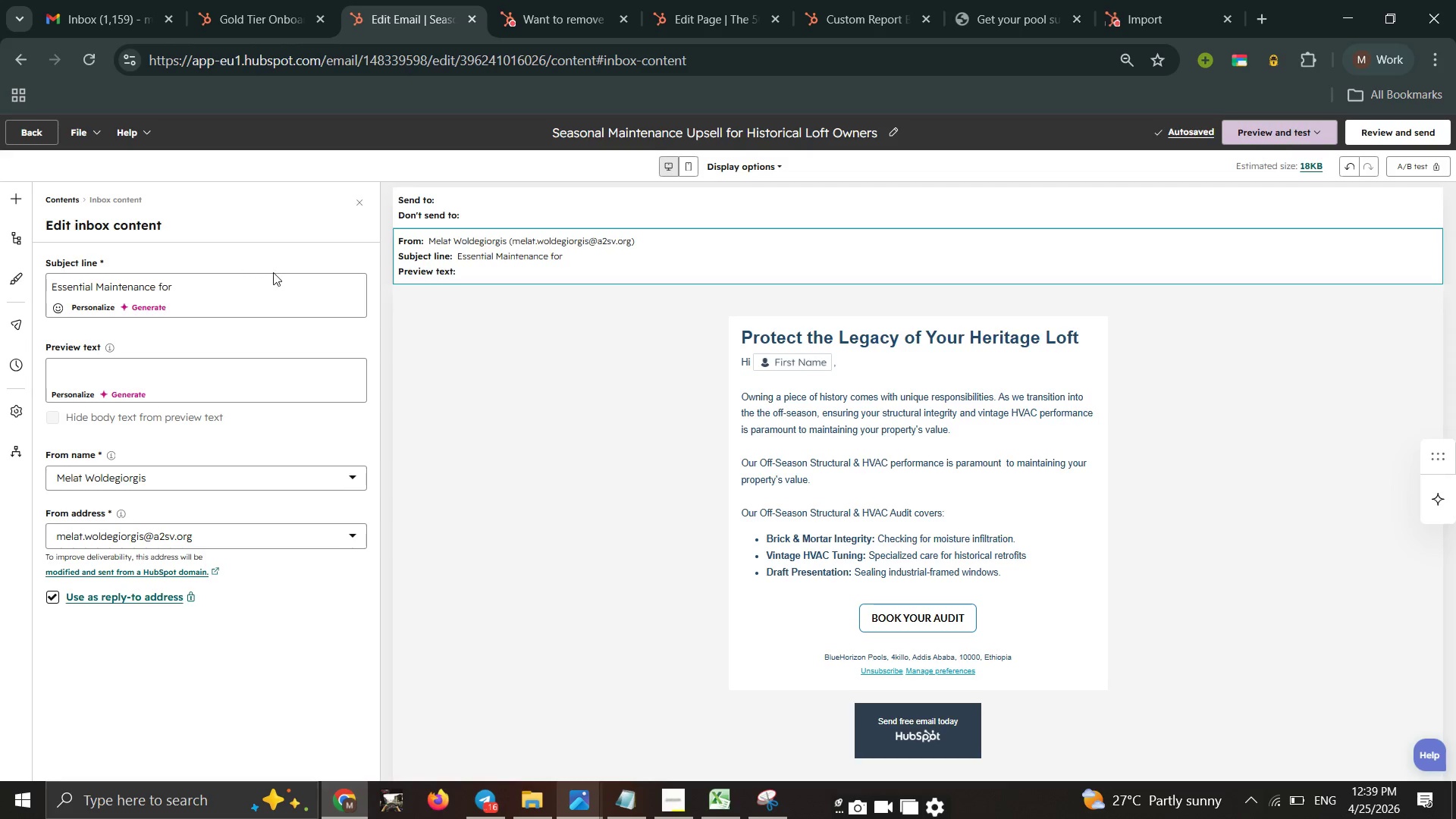 
left_click([271, 278])
 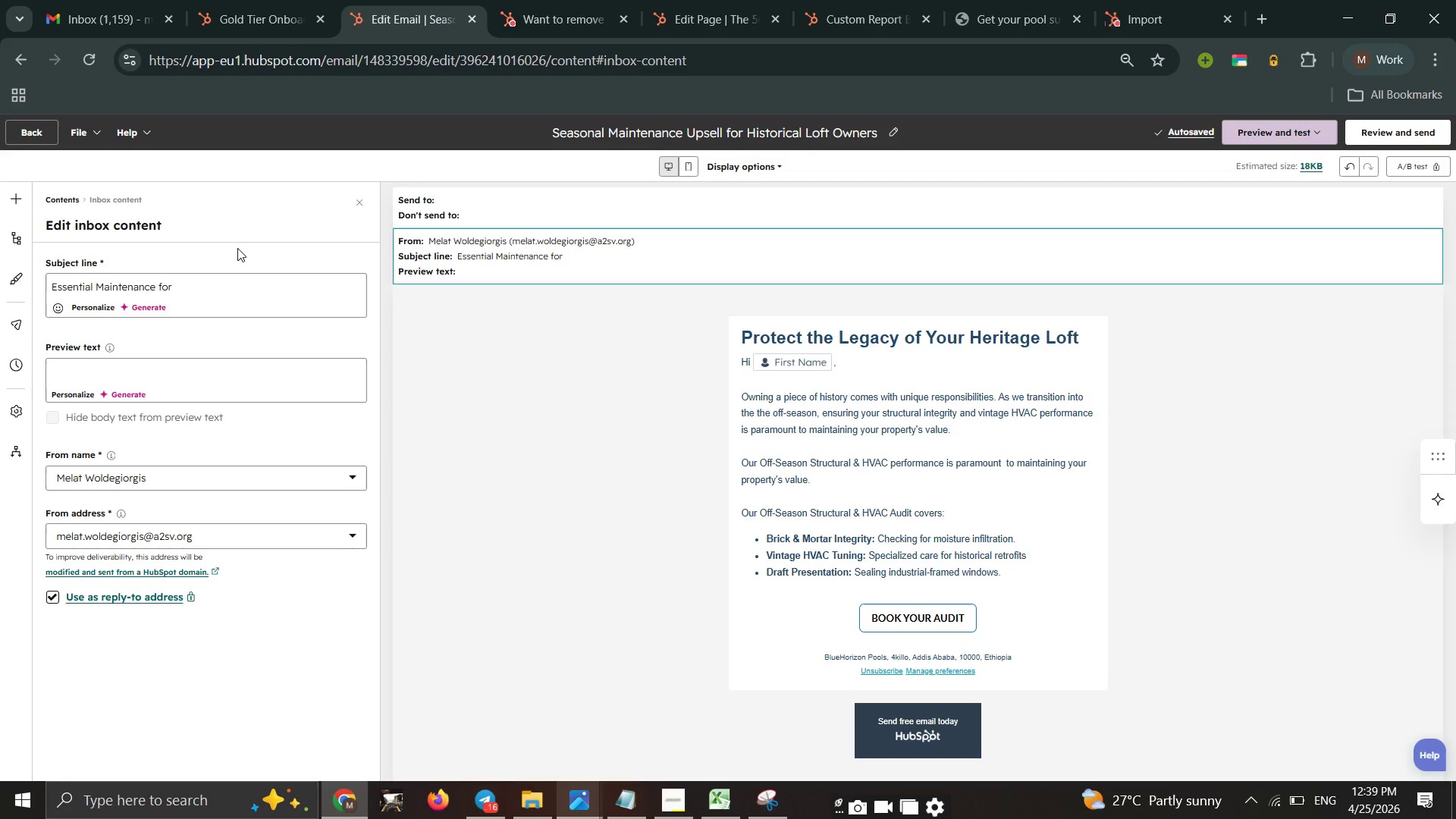 
key(Space)
 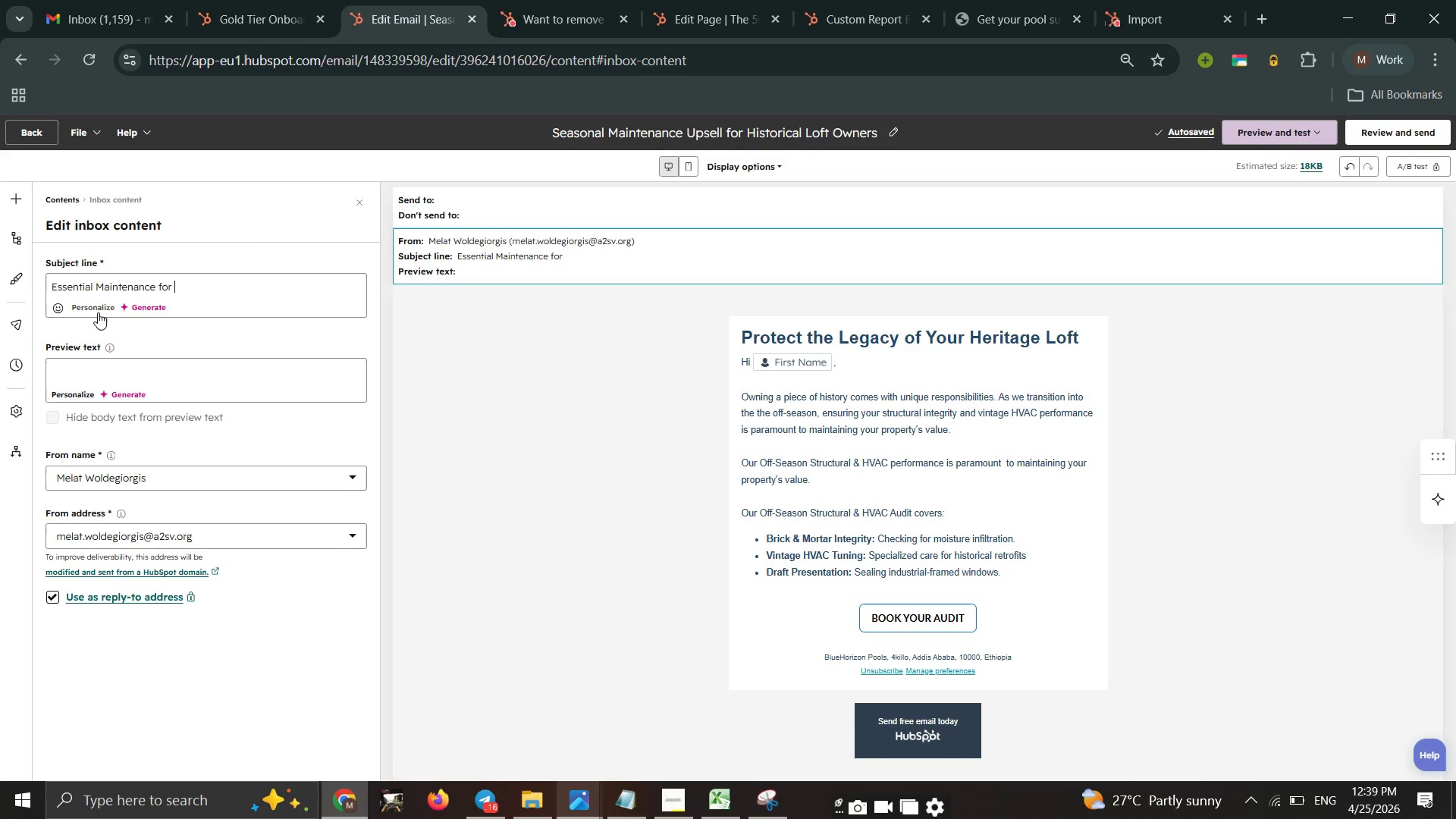 
left_click([73, 304])
 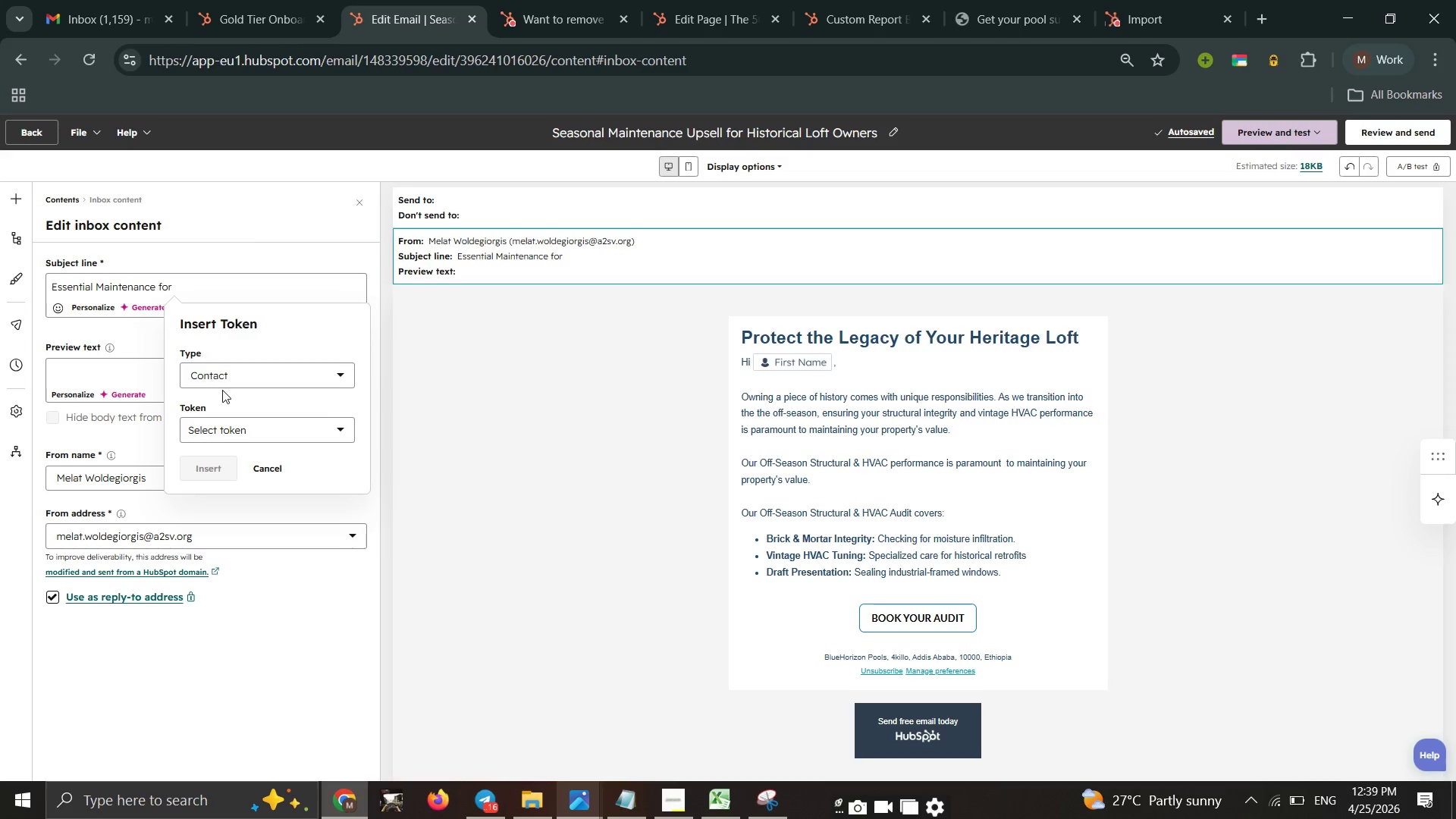 
left_click([246, 425])
 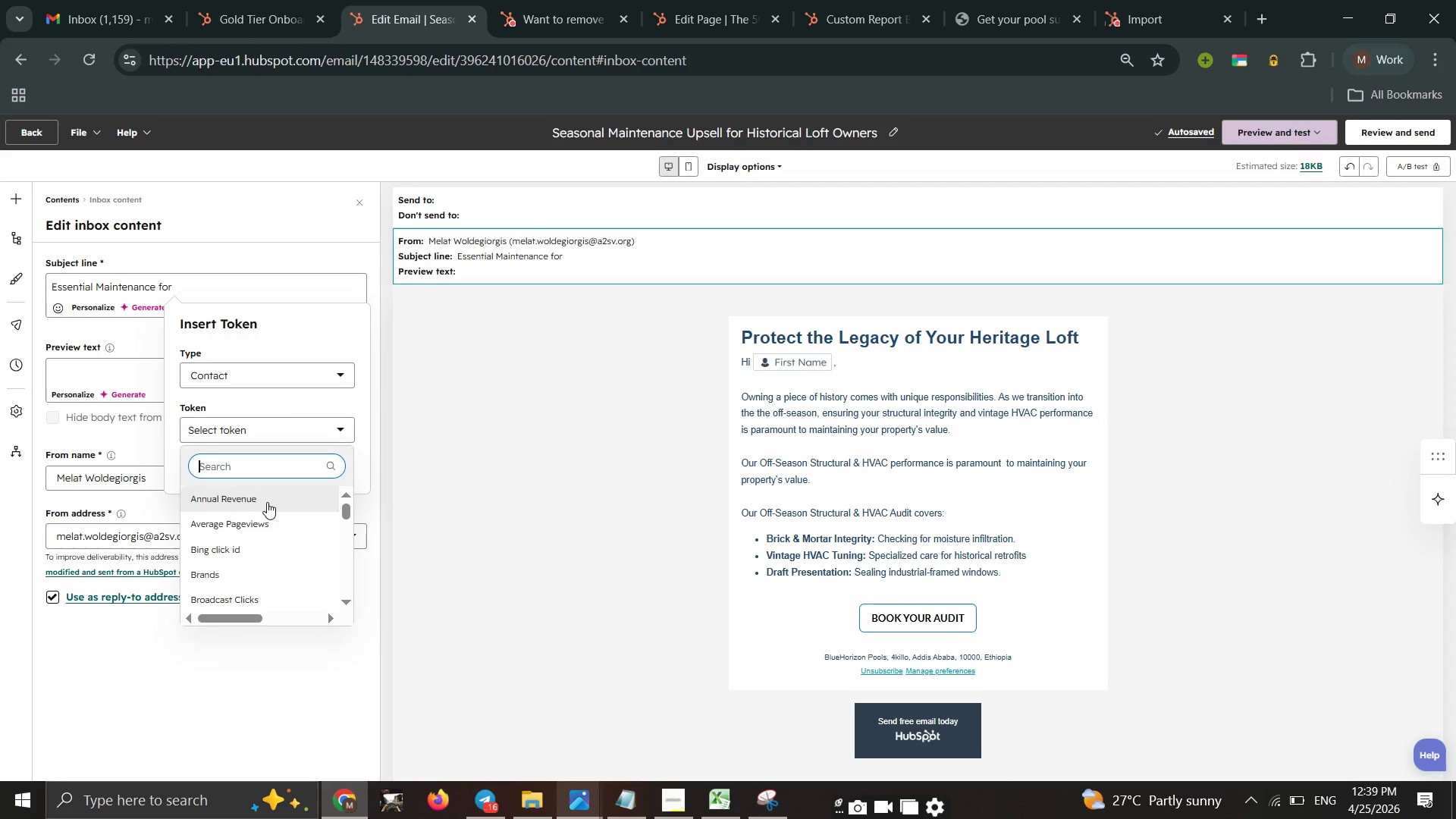 
type(name)
 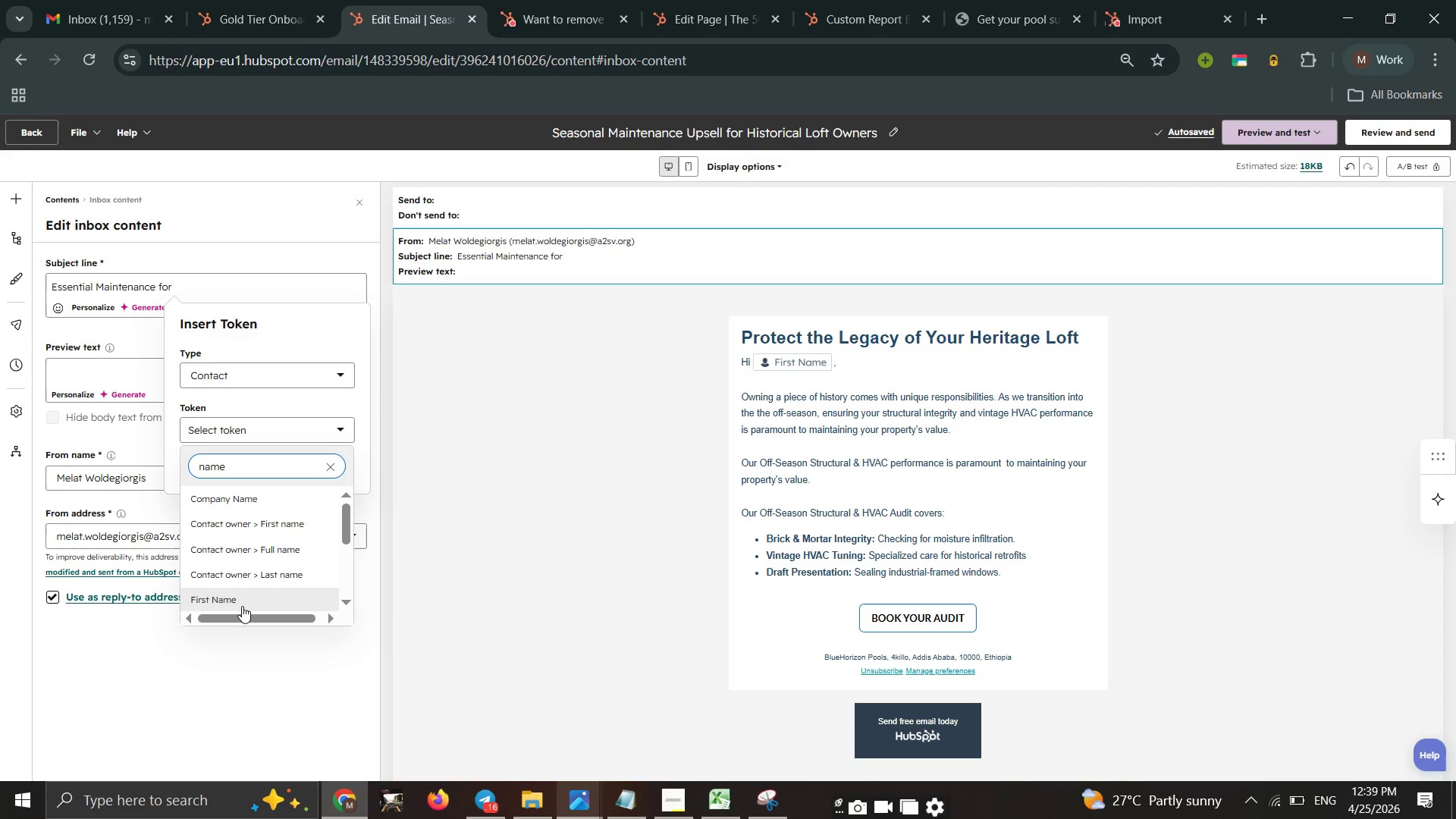 
left_click_drag(start_coordinate=[242, 606], to_coordinate=[225, 564])
 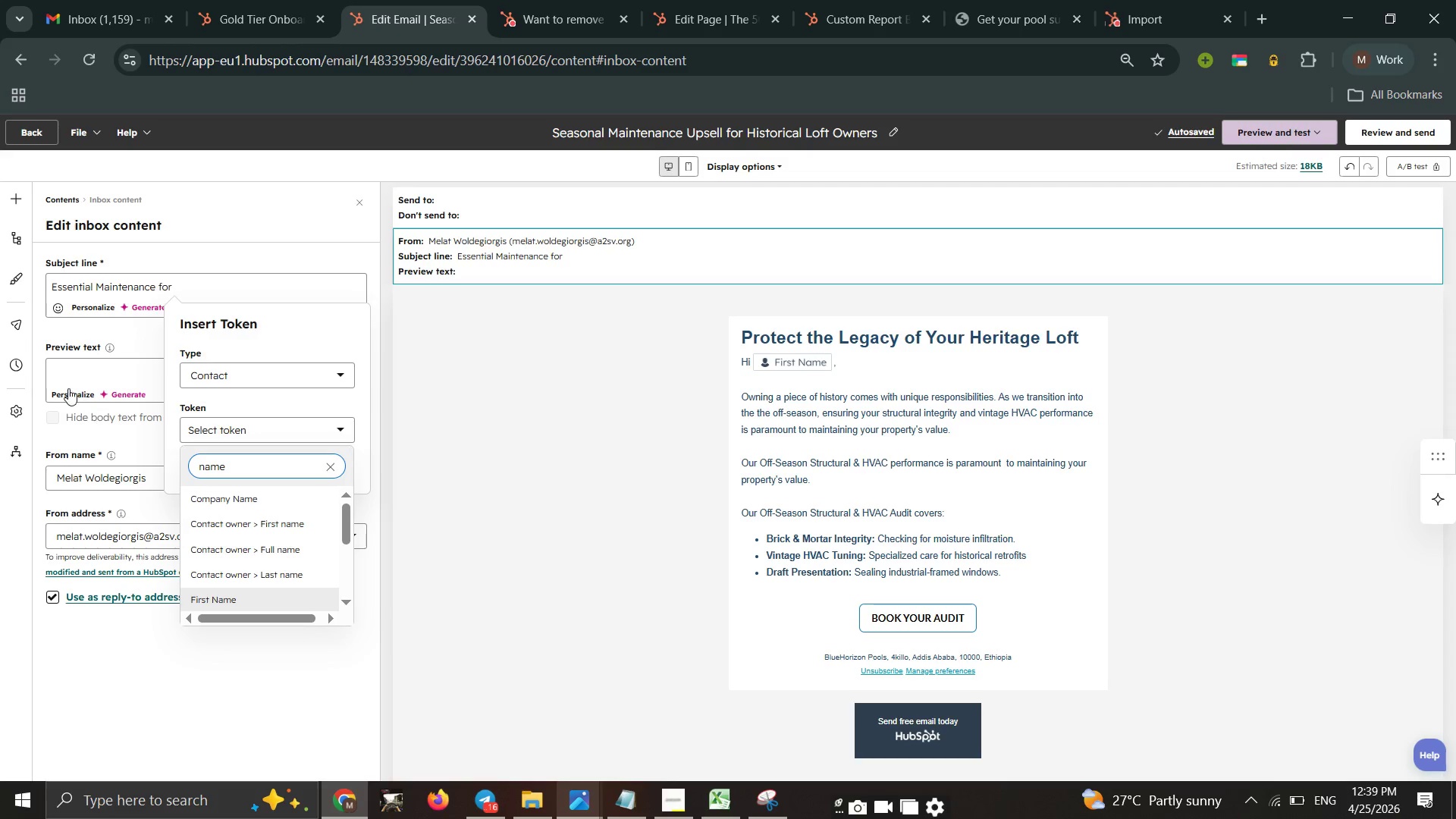 
mouse_move([85, 386])
 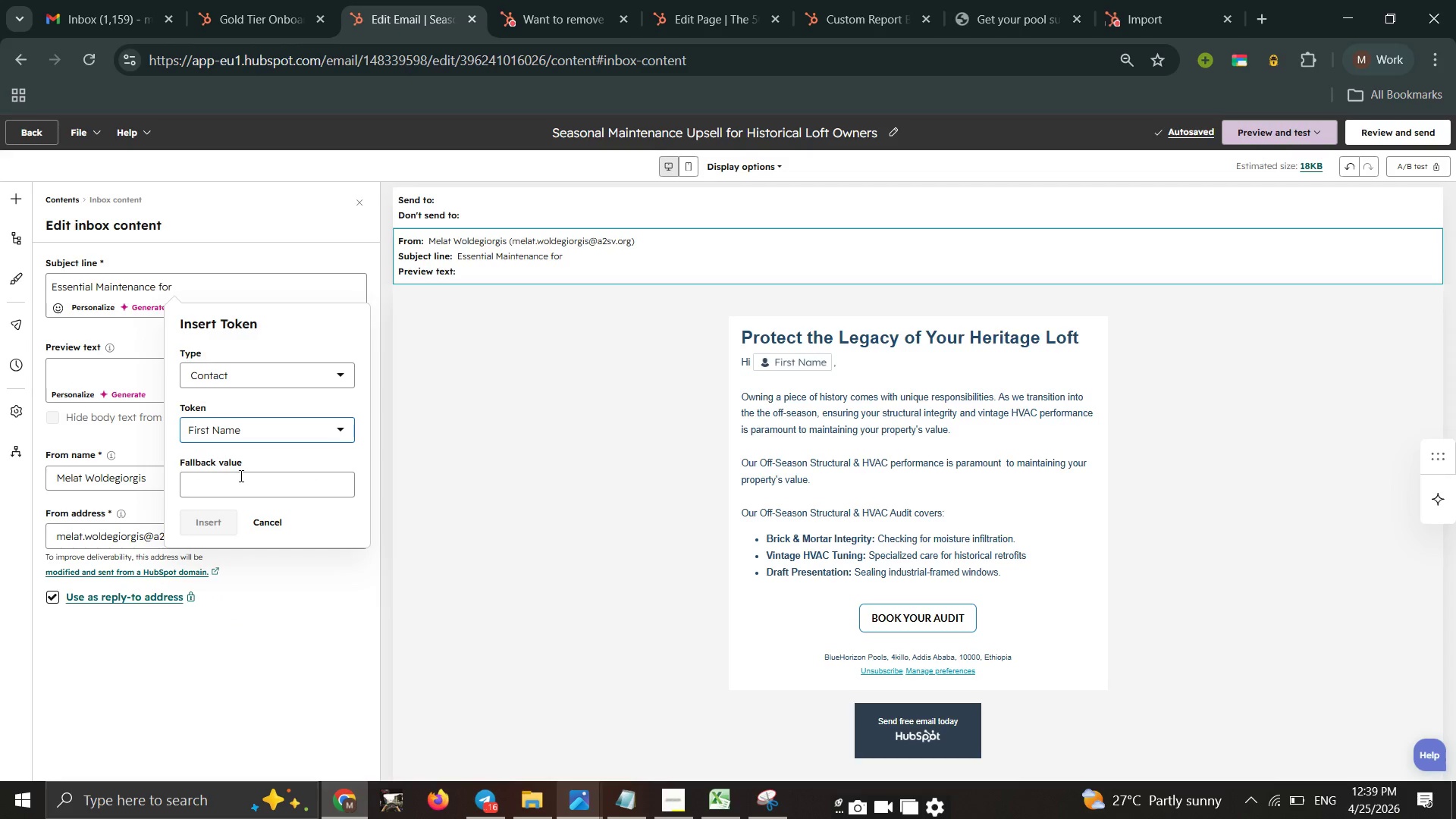 
left_click([240, 475])
 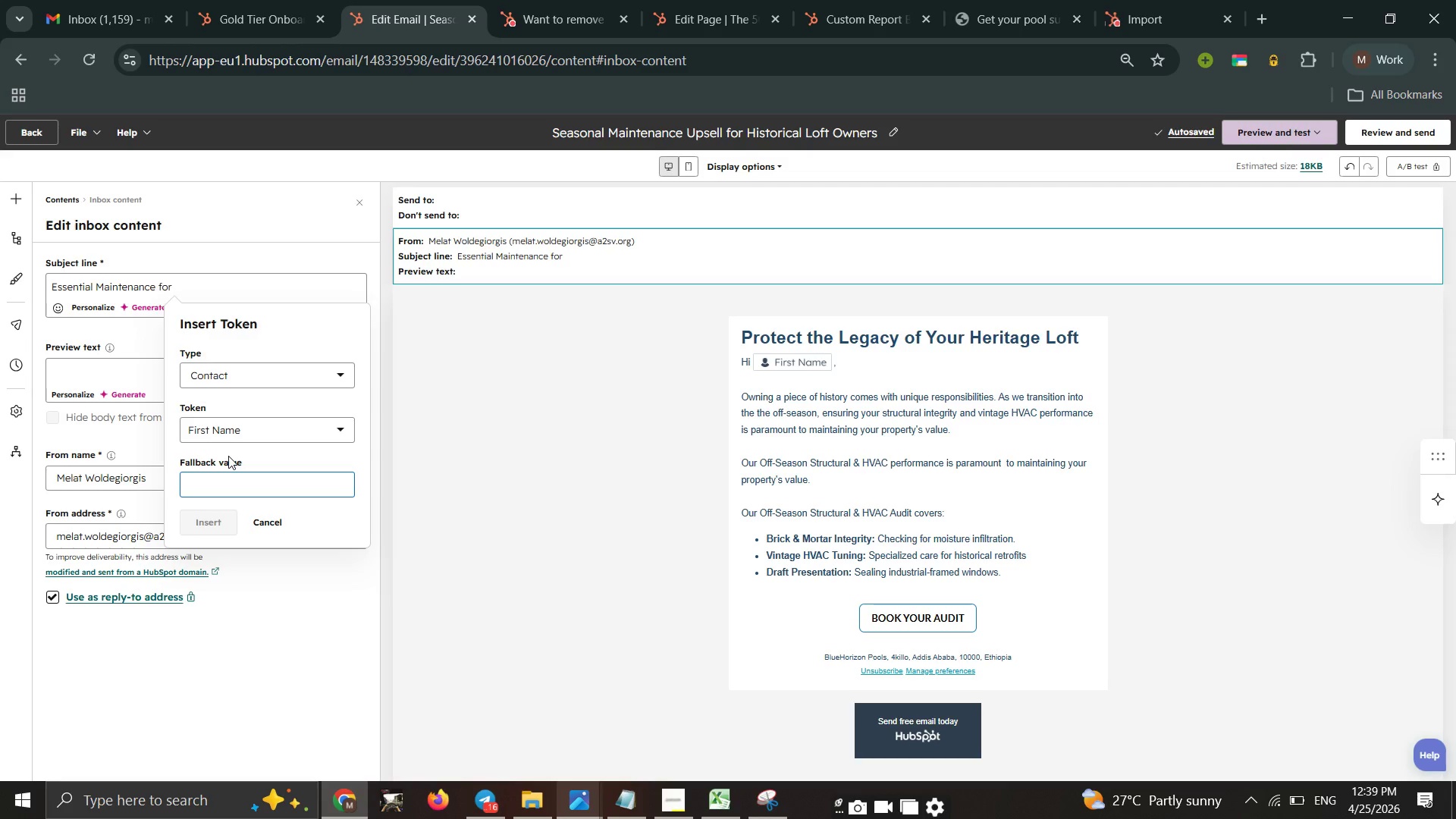 
key(CapsLock)
 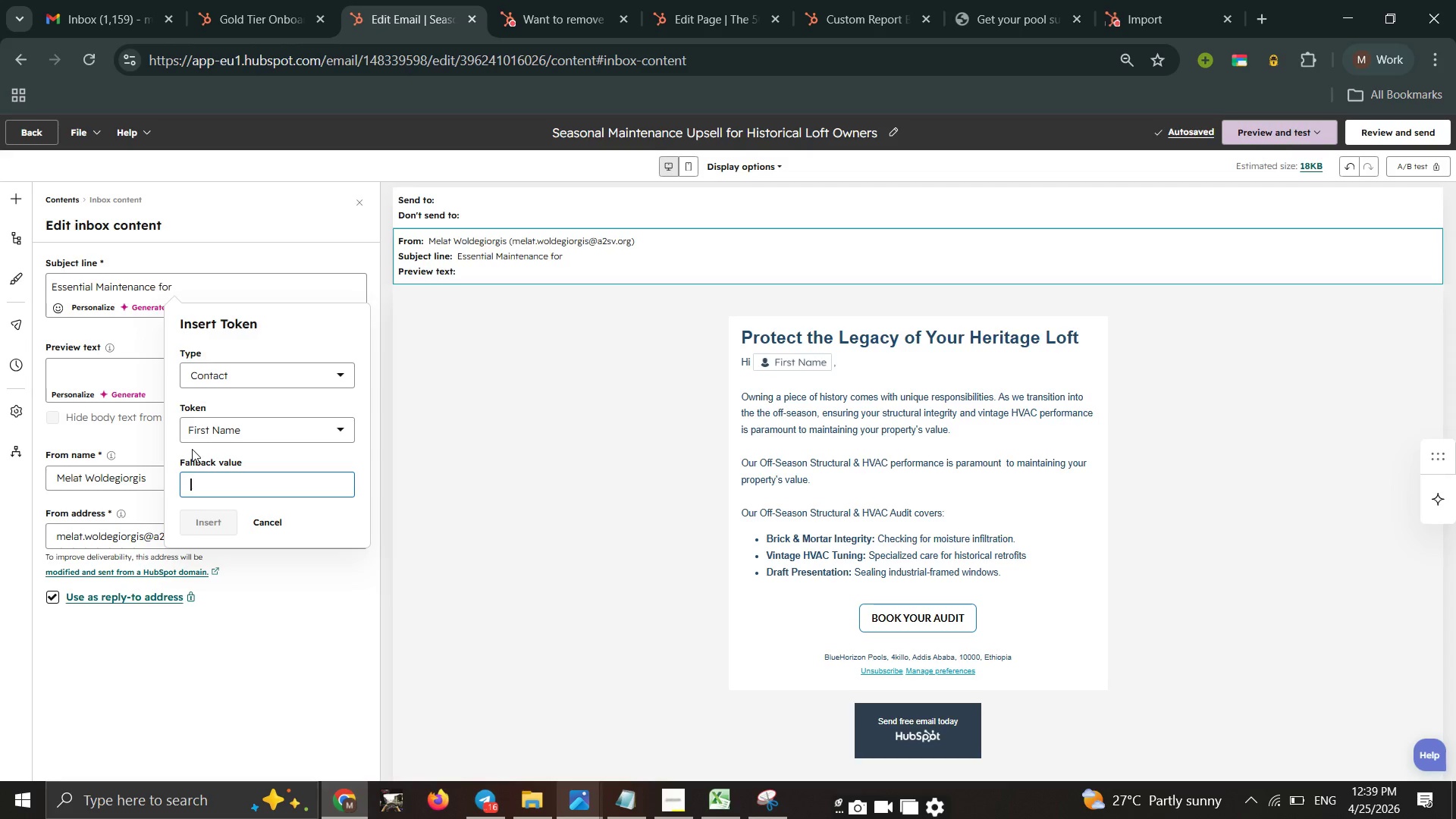 
key(Y)
 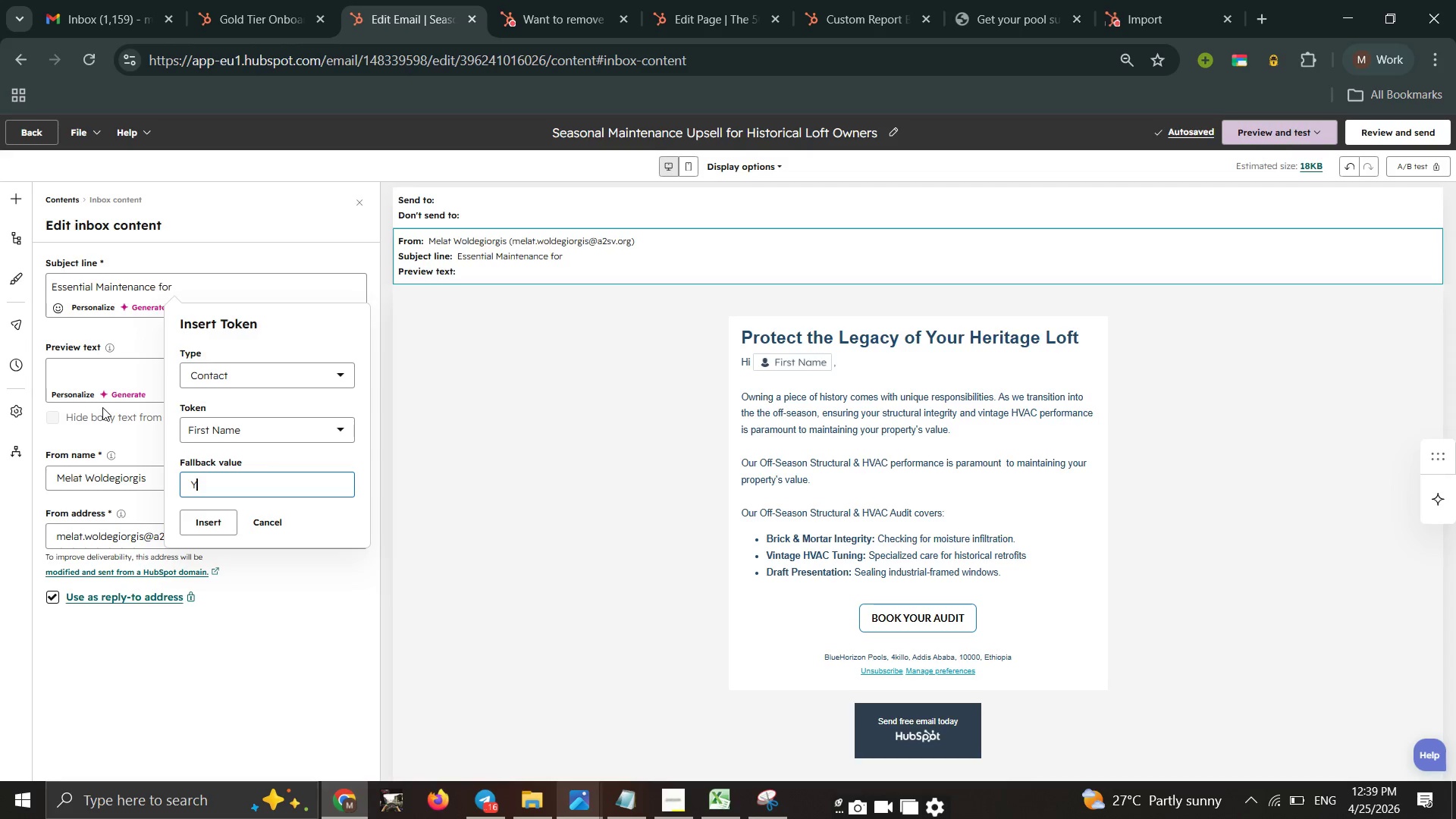 
type(our Heritage Loft)
 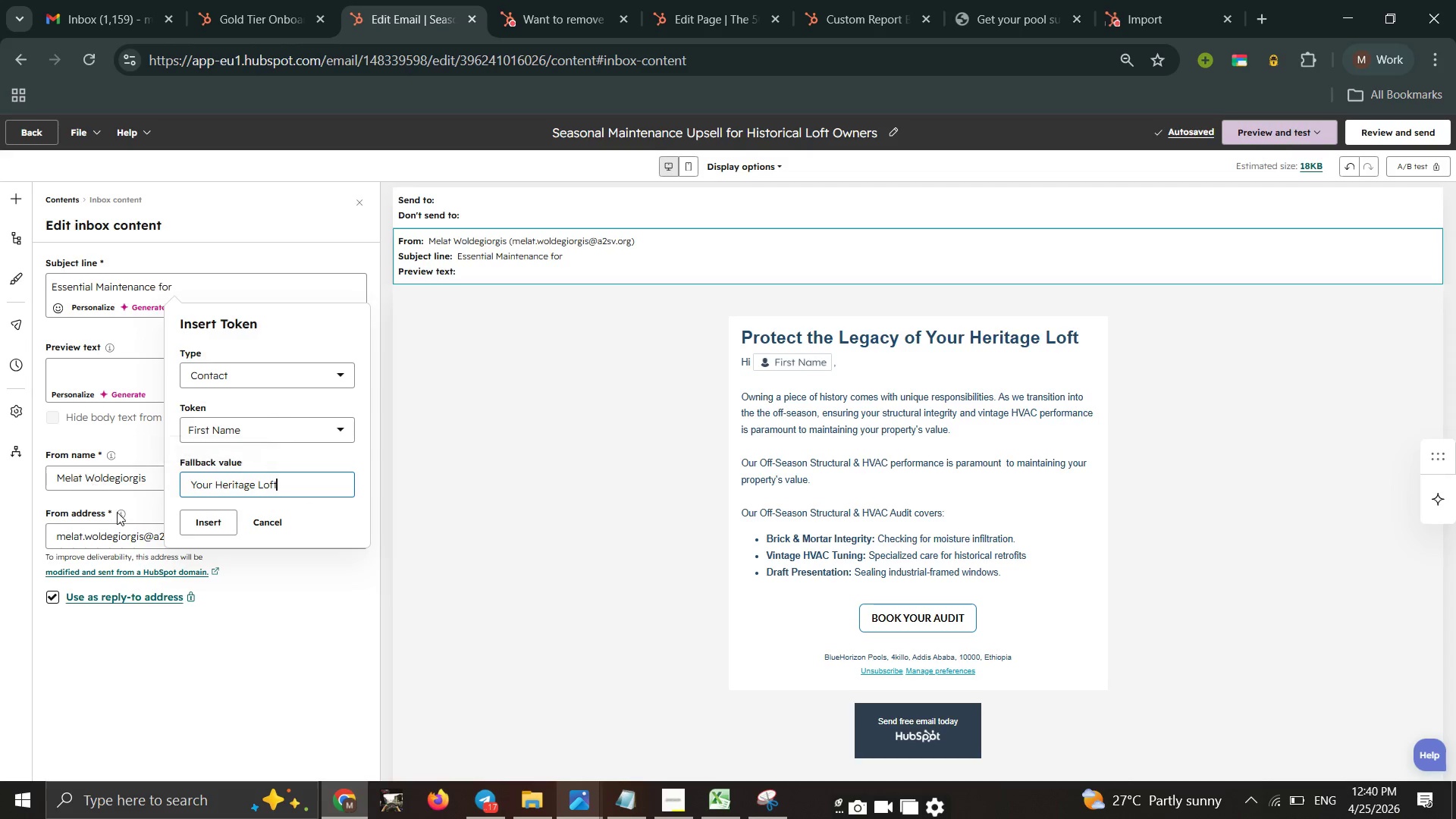 
left_click([209, 524])
 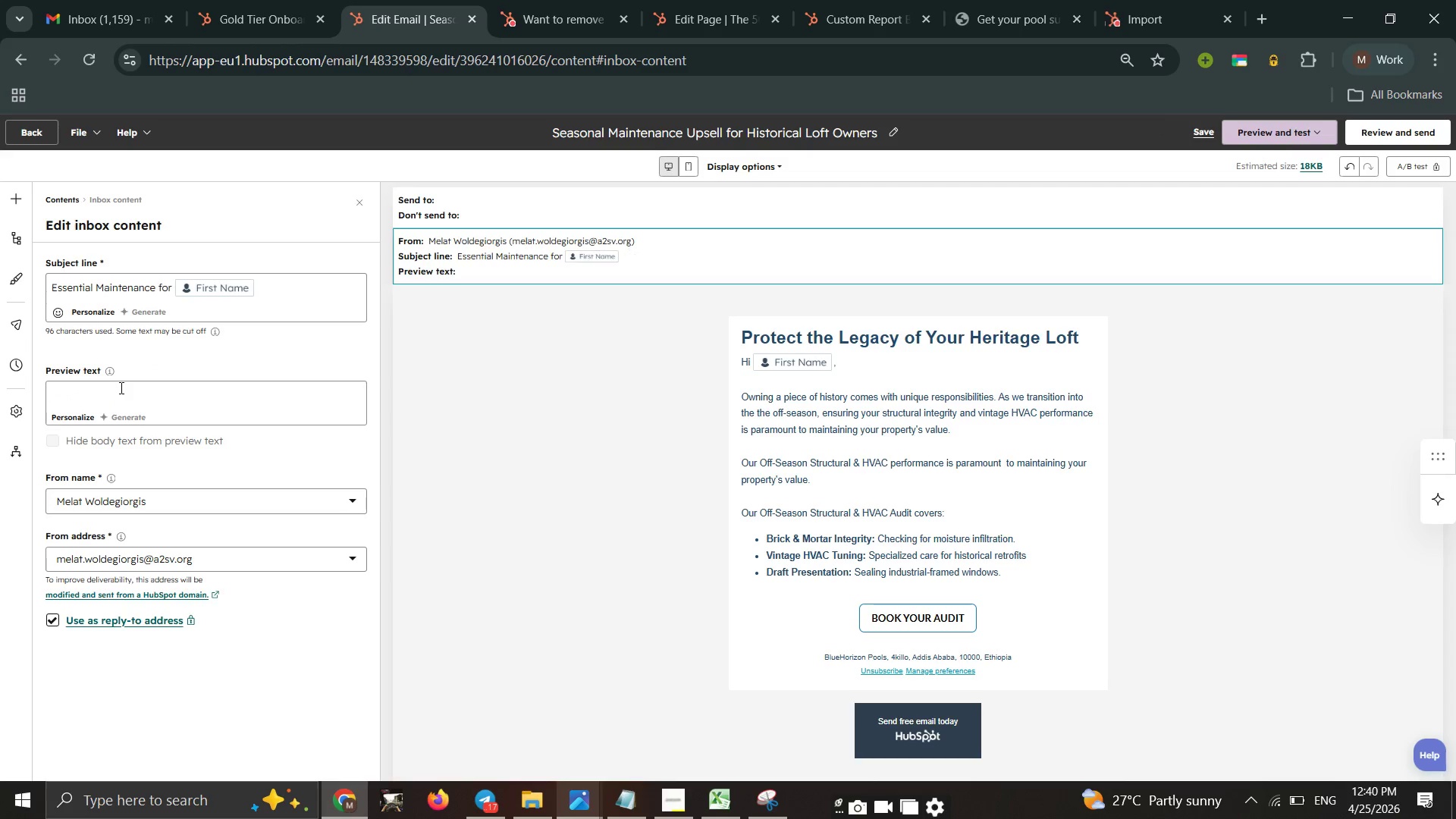 
left_click([120, 388])
 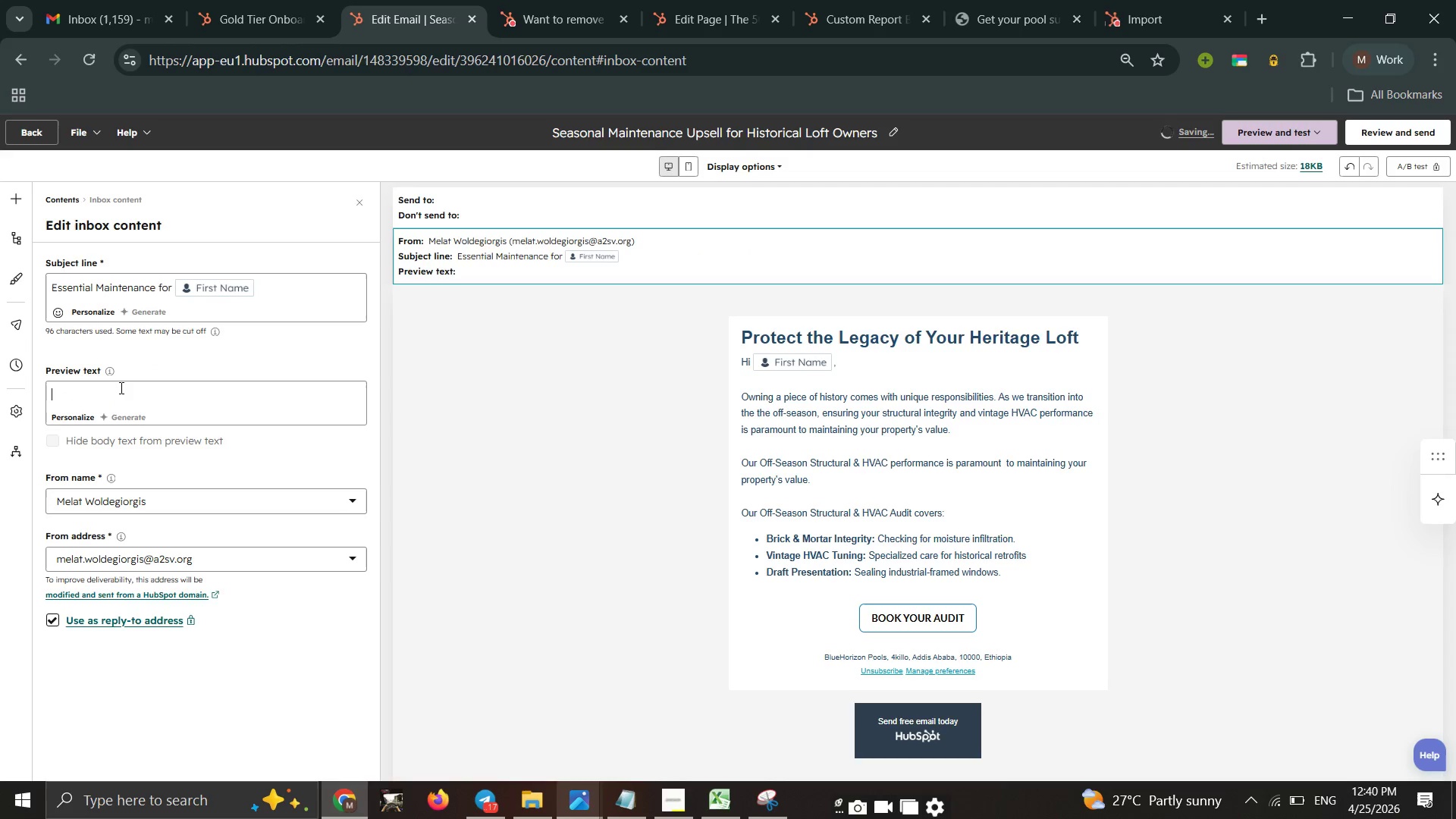 
type(Protec)
 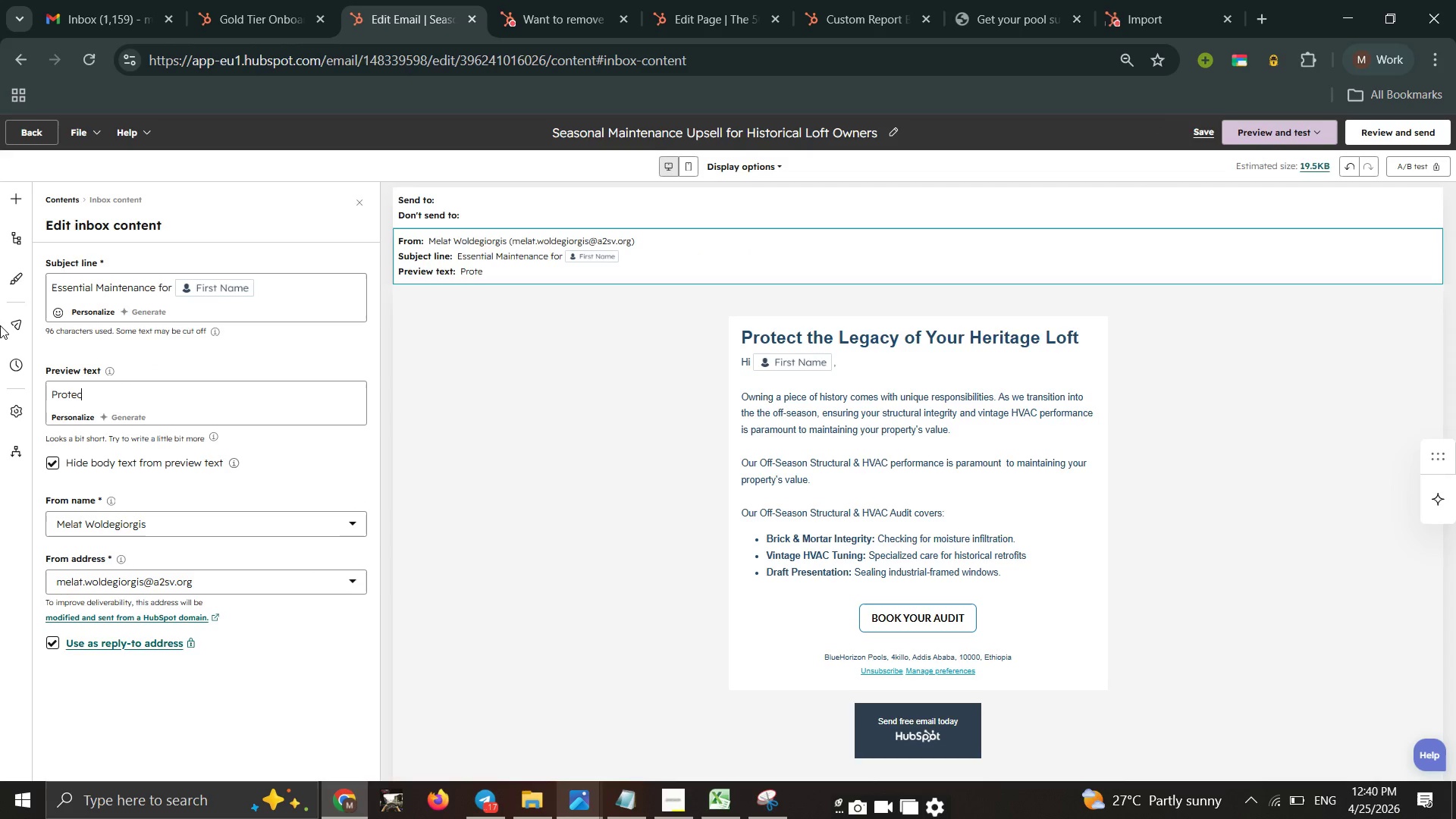 
type(t your investment, )
 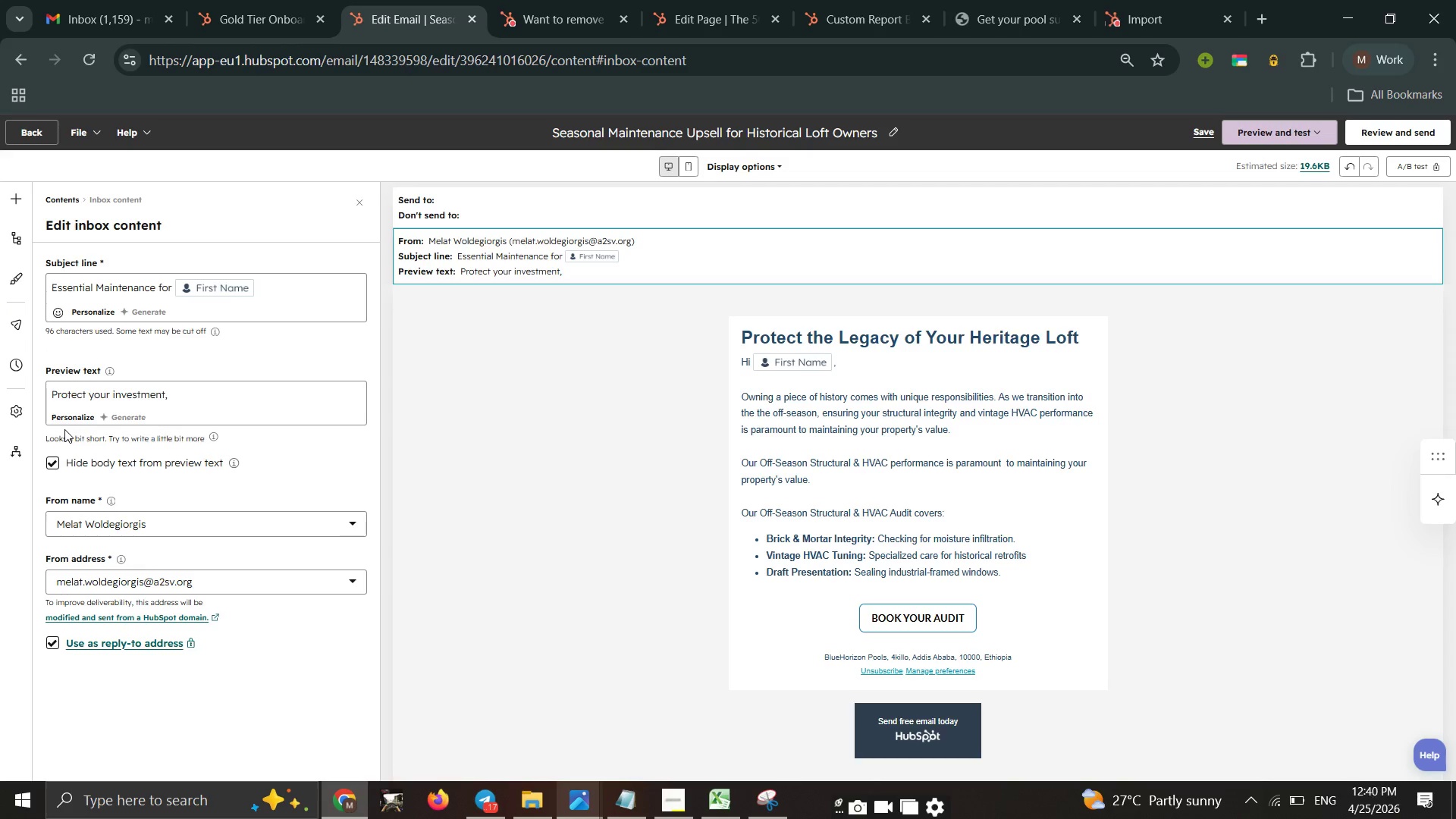 
left_click([65, 422])
 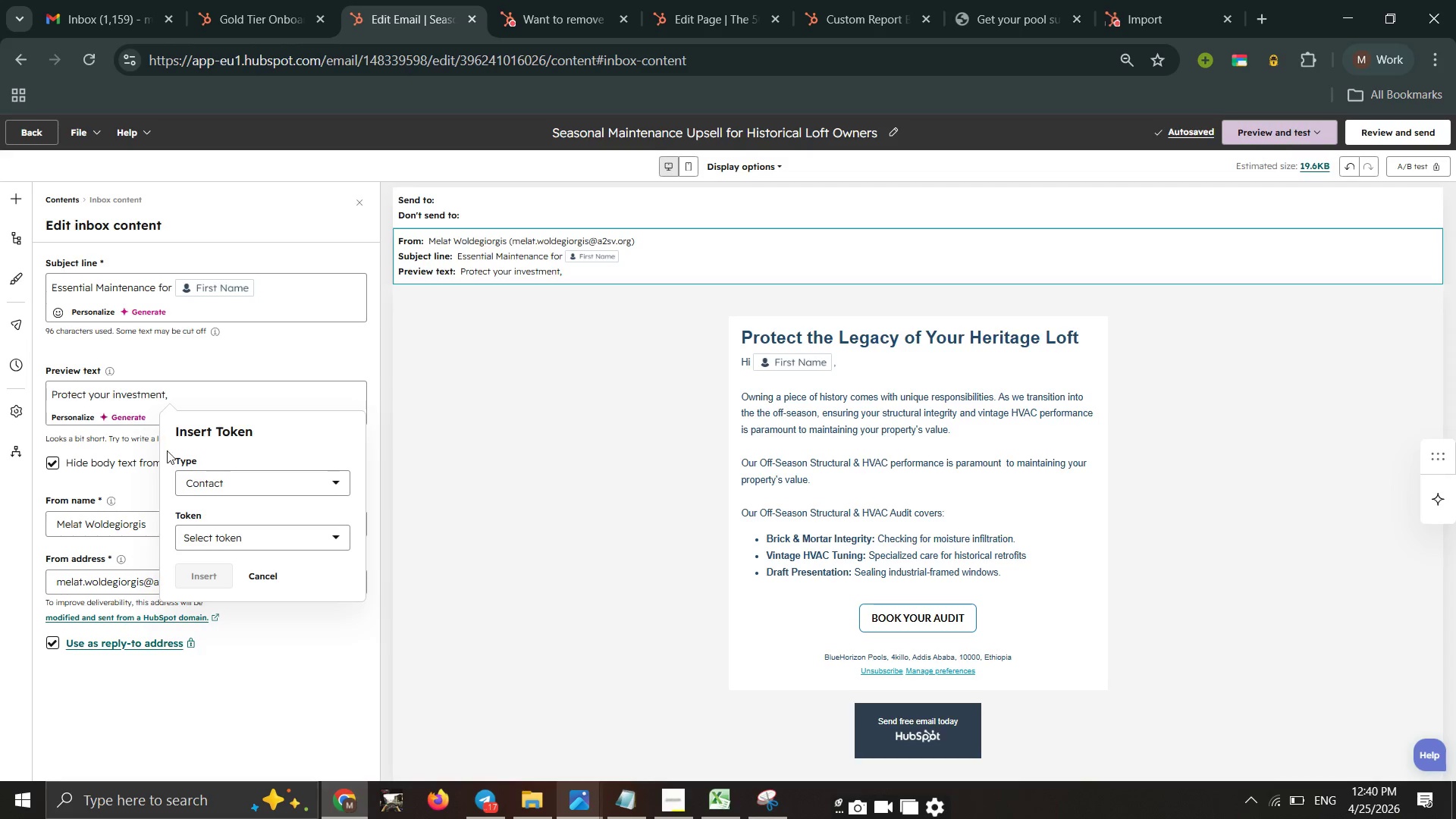 
left_click([224, 530])
 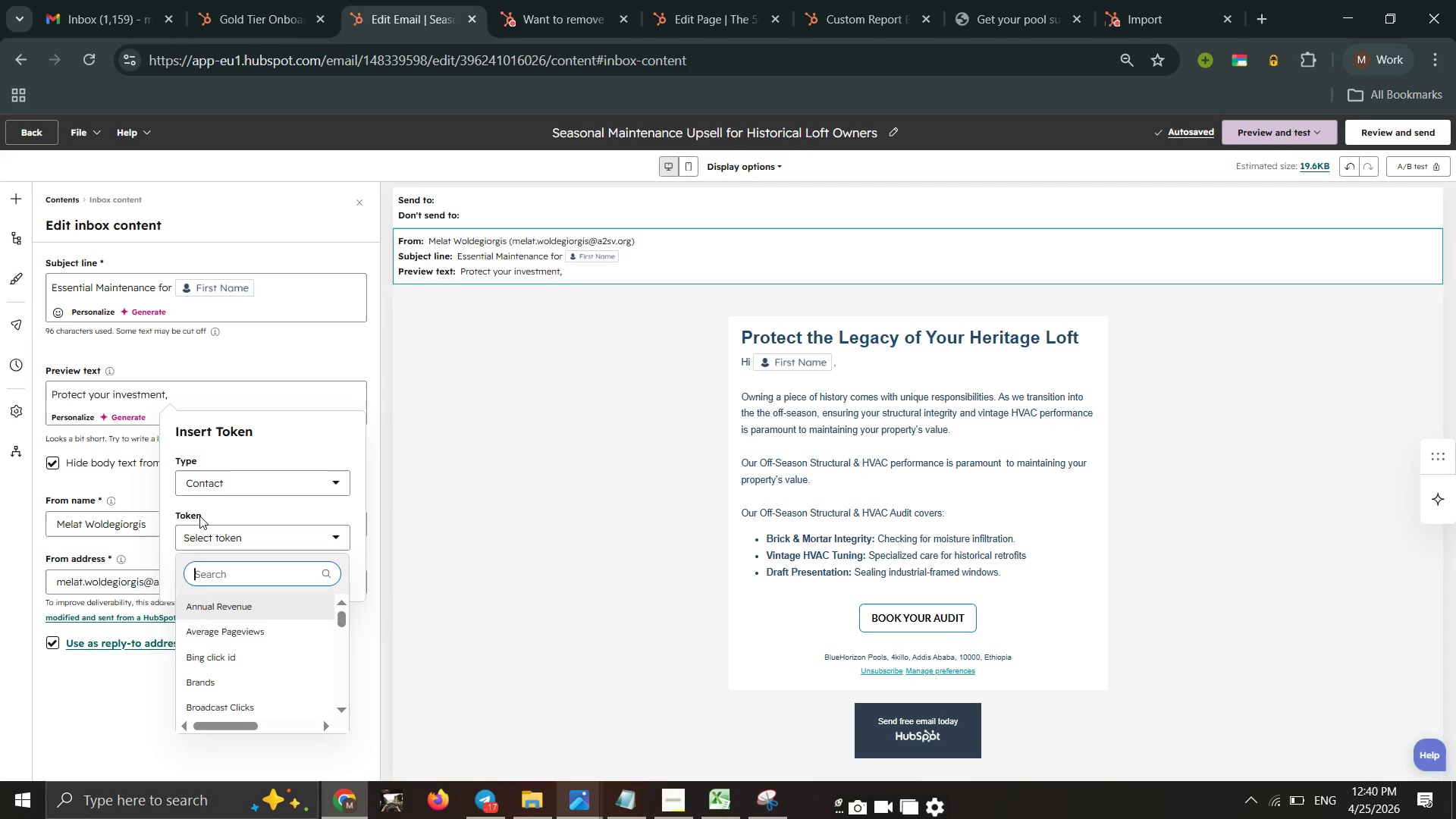 
type(name)
 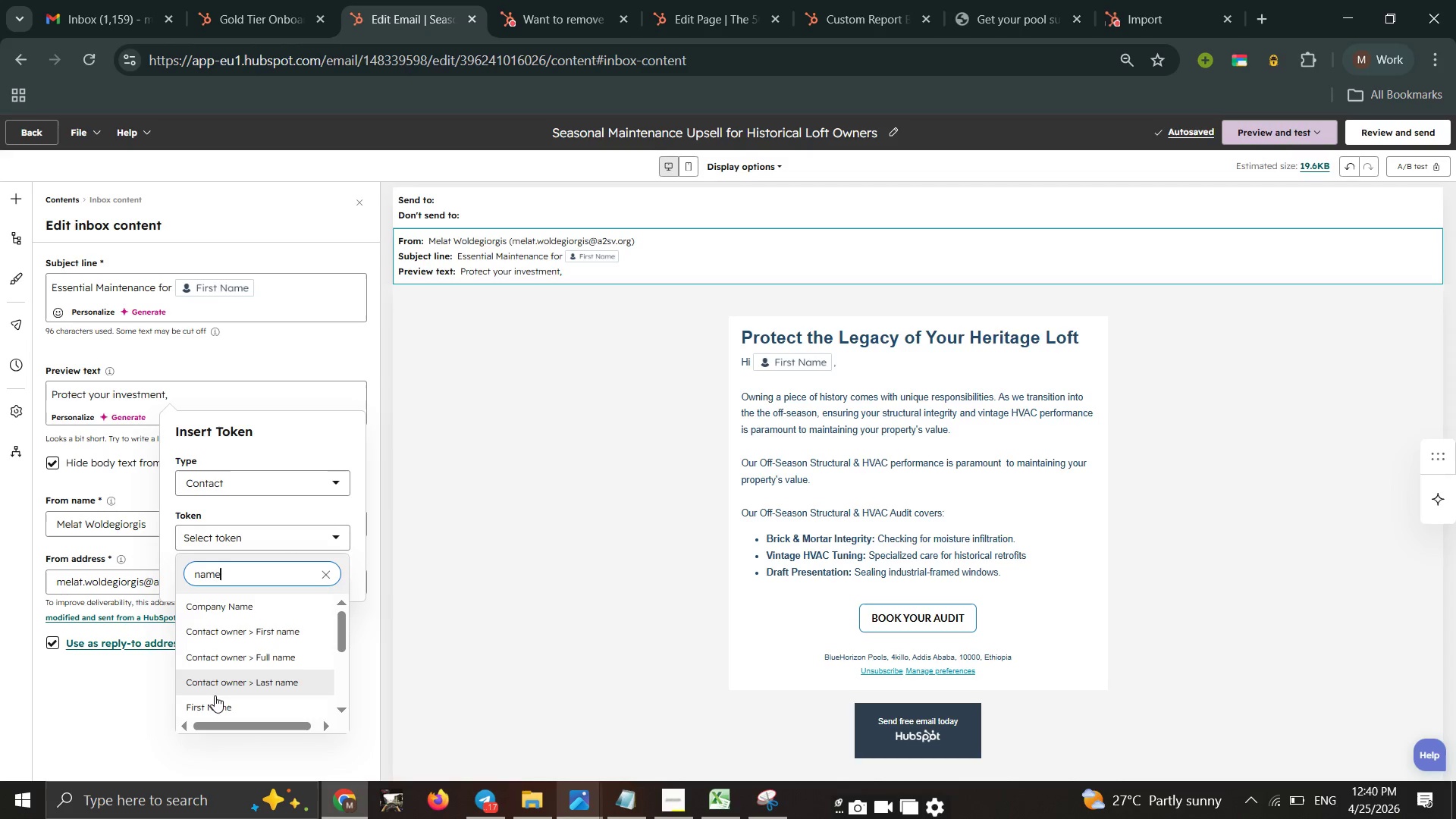 
left_click([216, 708])
 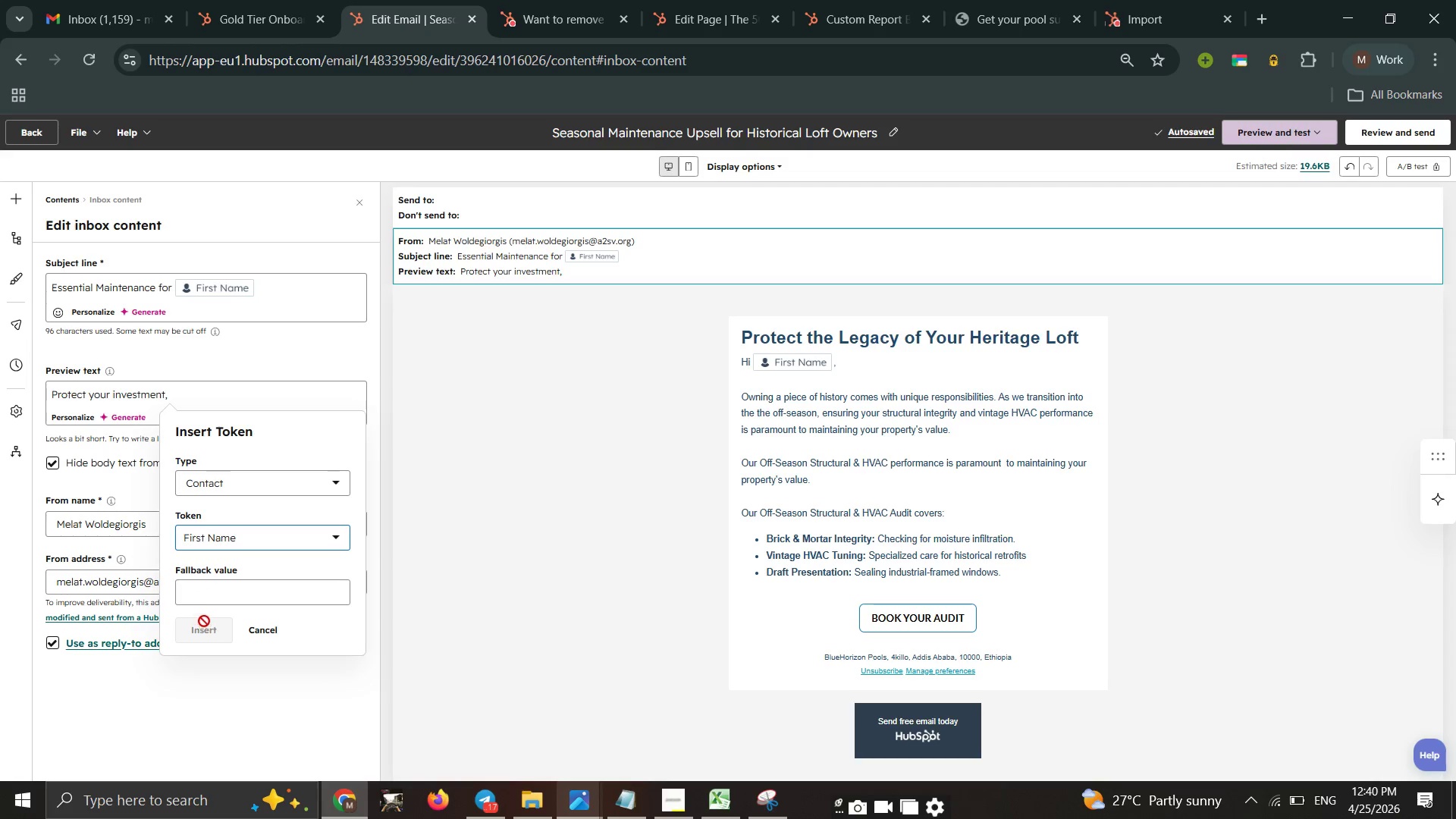 
left_click([204, 601])
 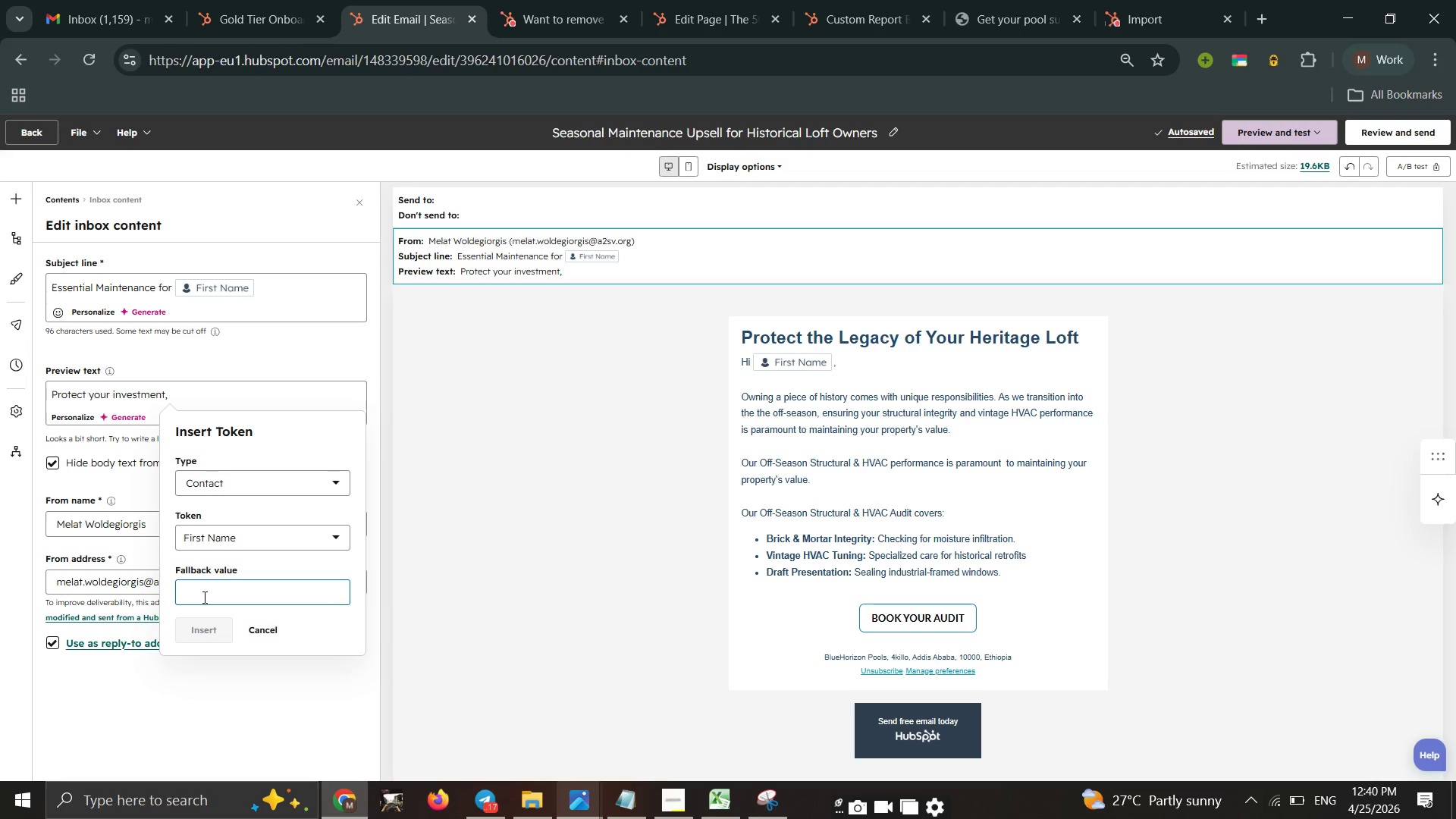 
type(Joe)
 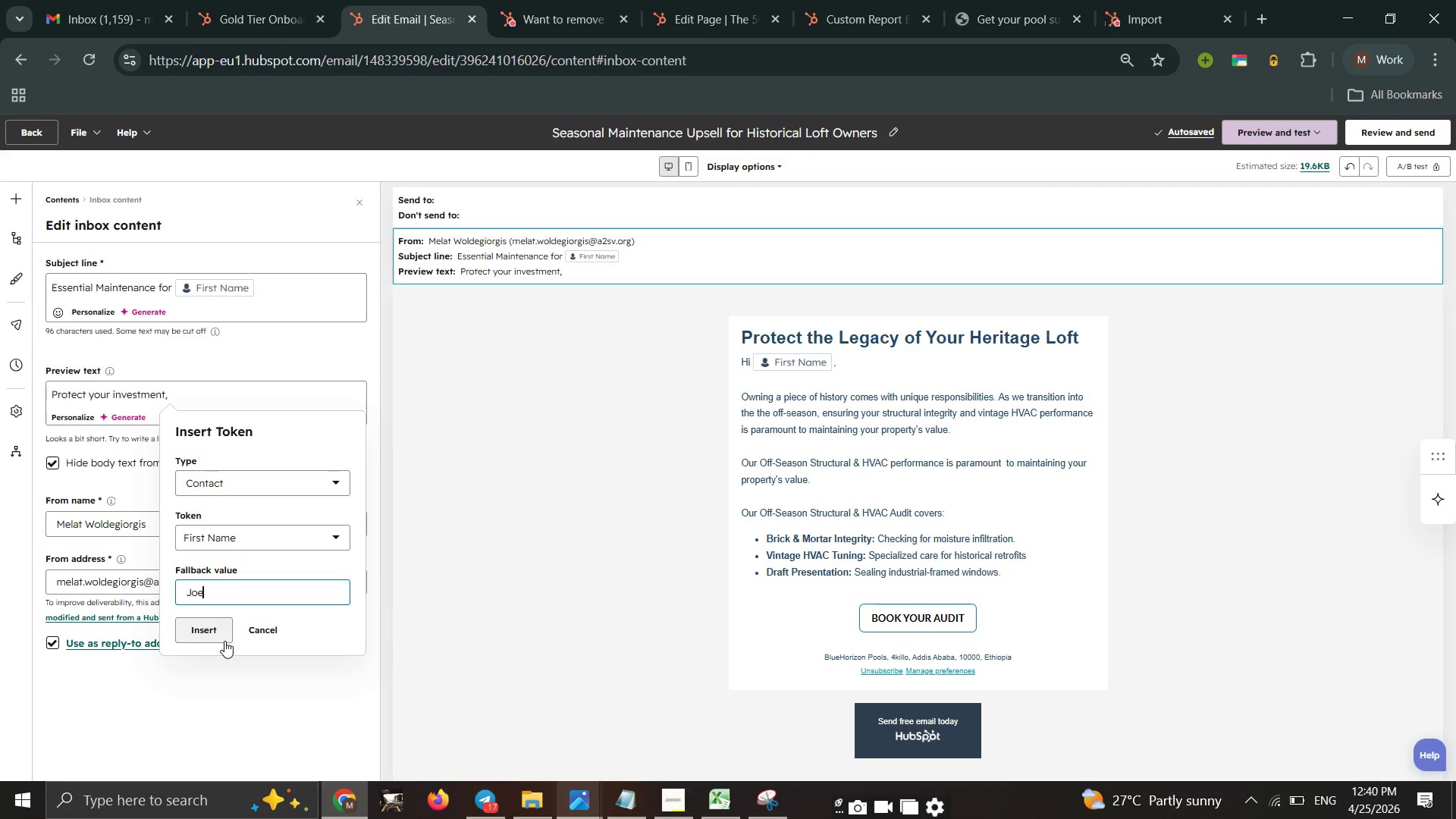 
left_click([224, 627])
 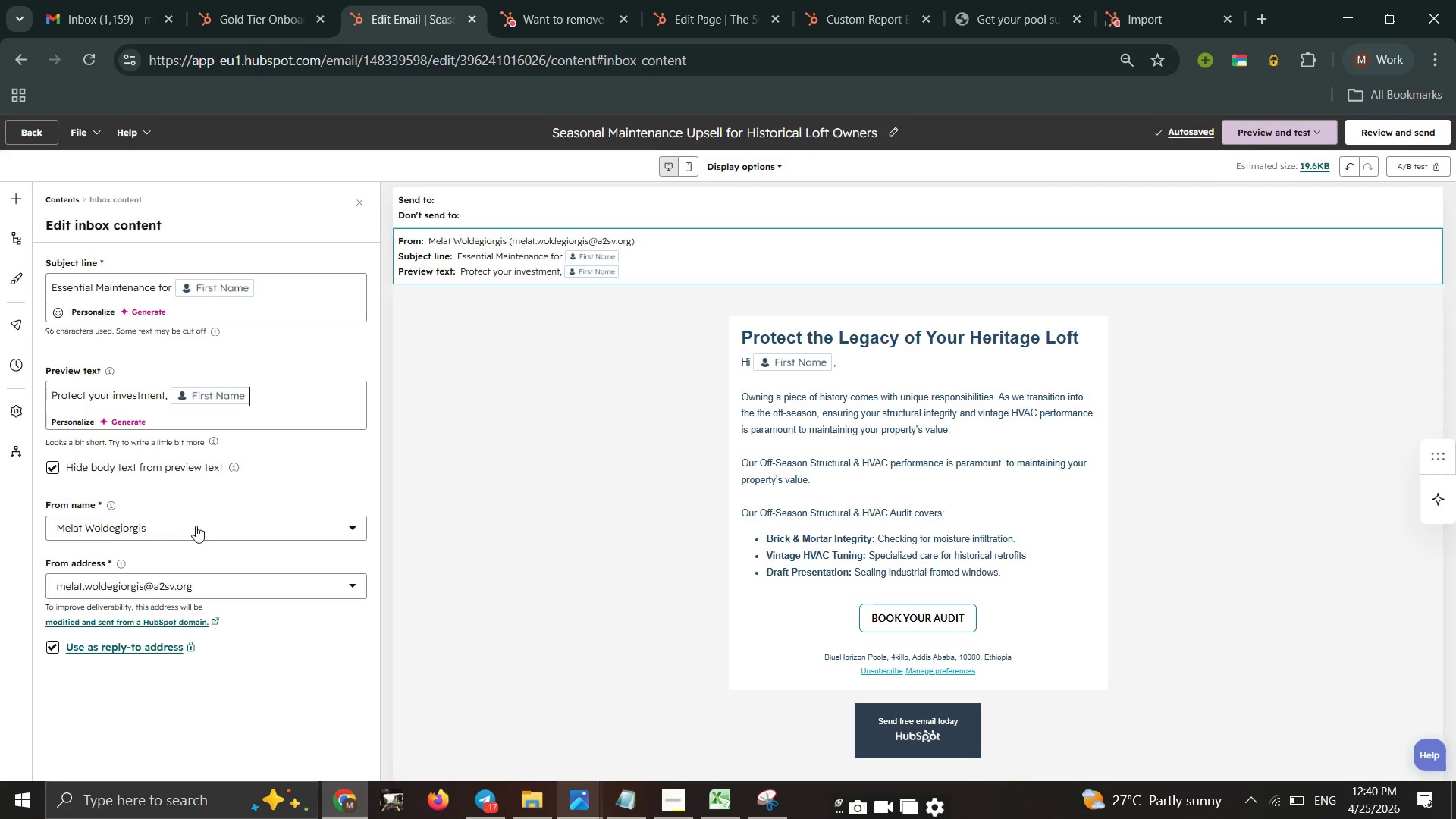 
wait(7.56)
 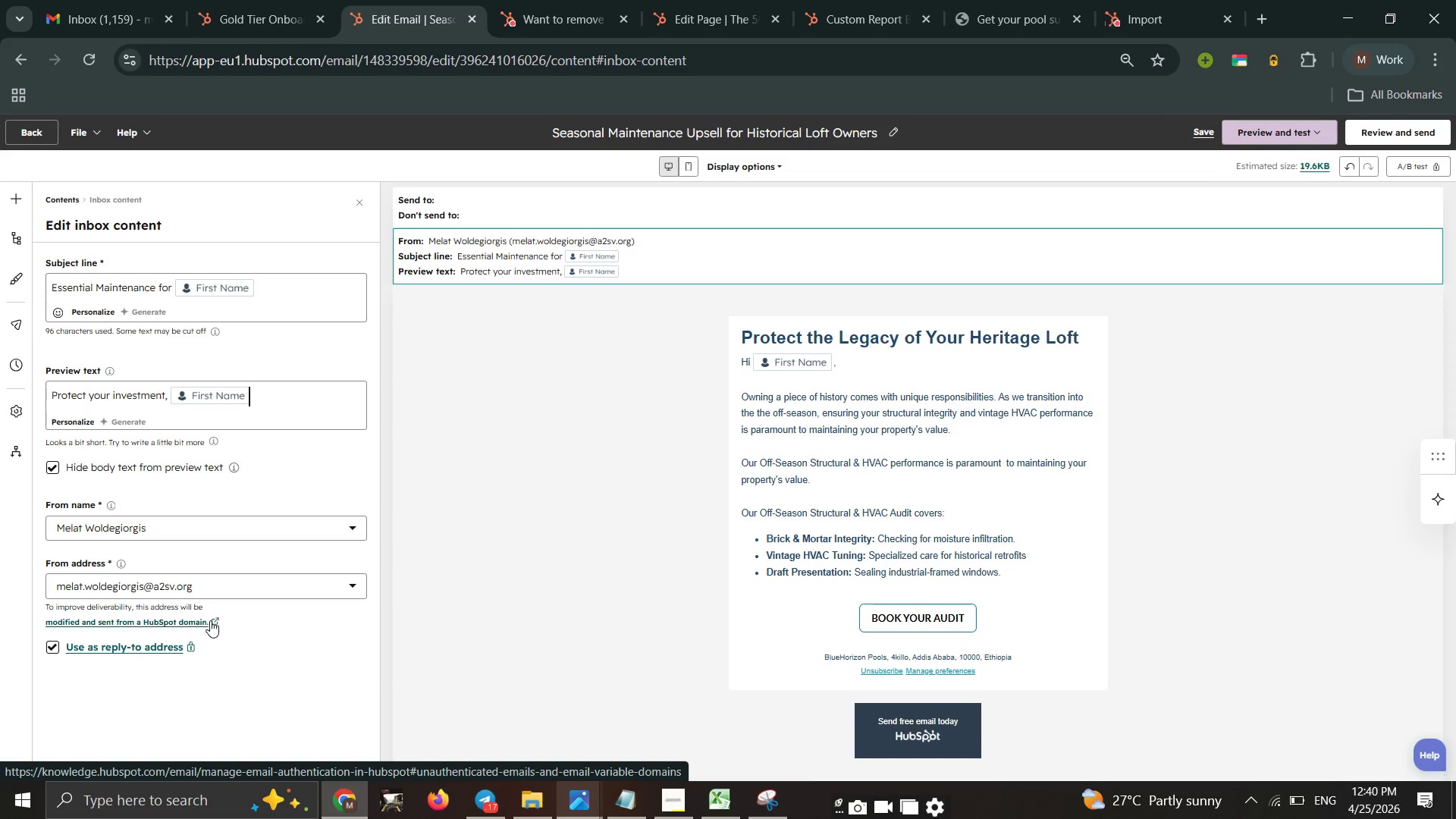 
left_click([1288, 122])
 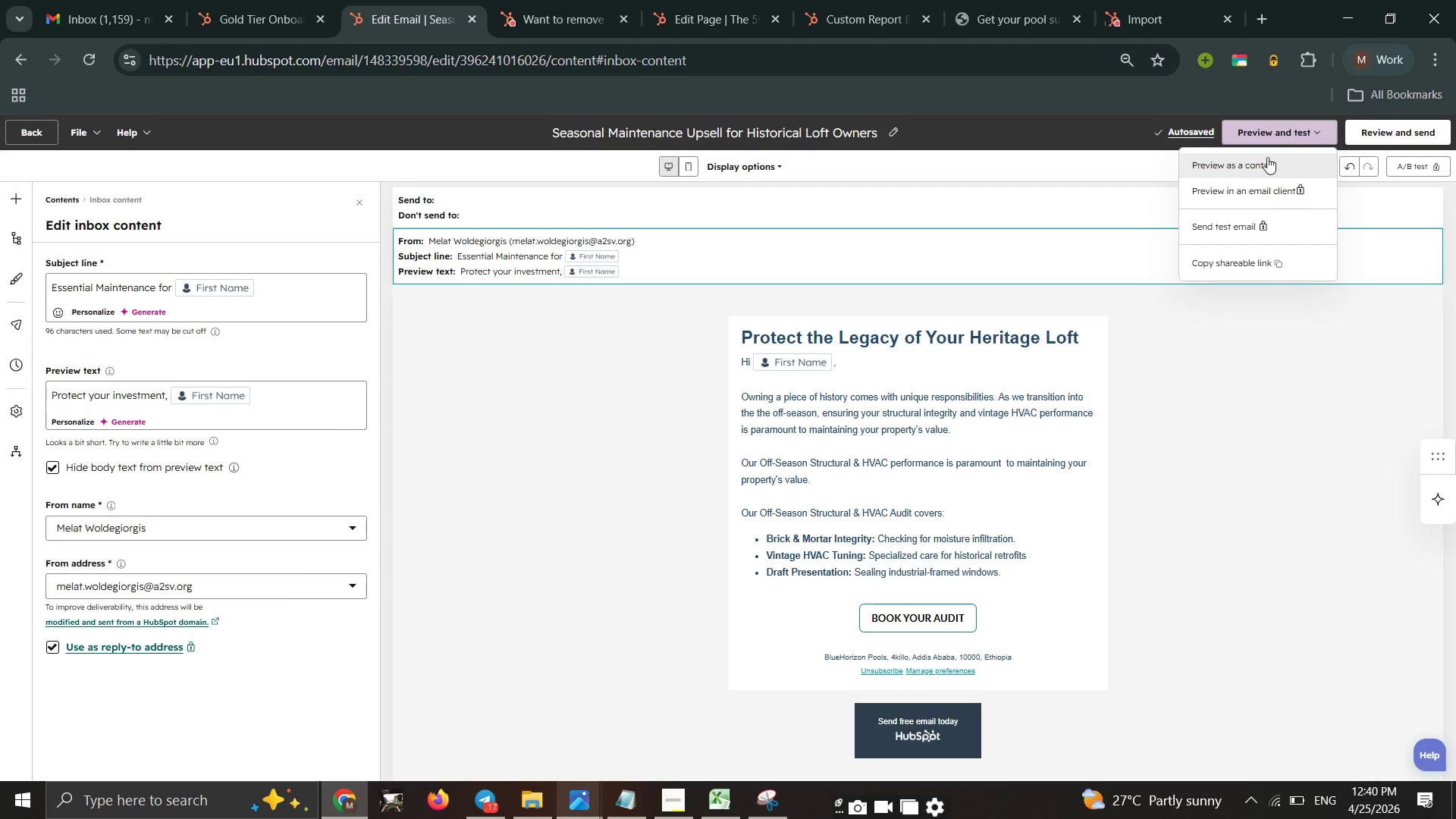 
left_click([1267, 155])
 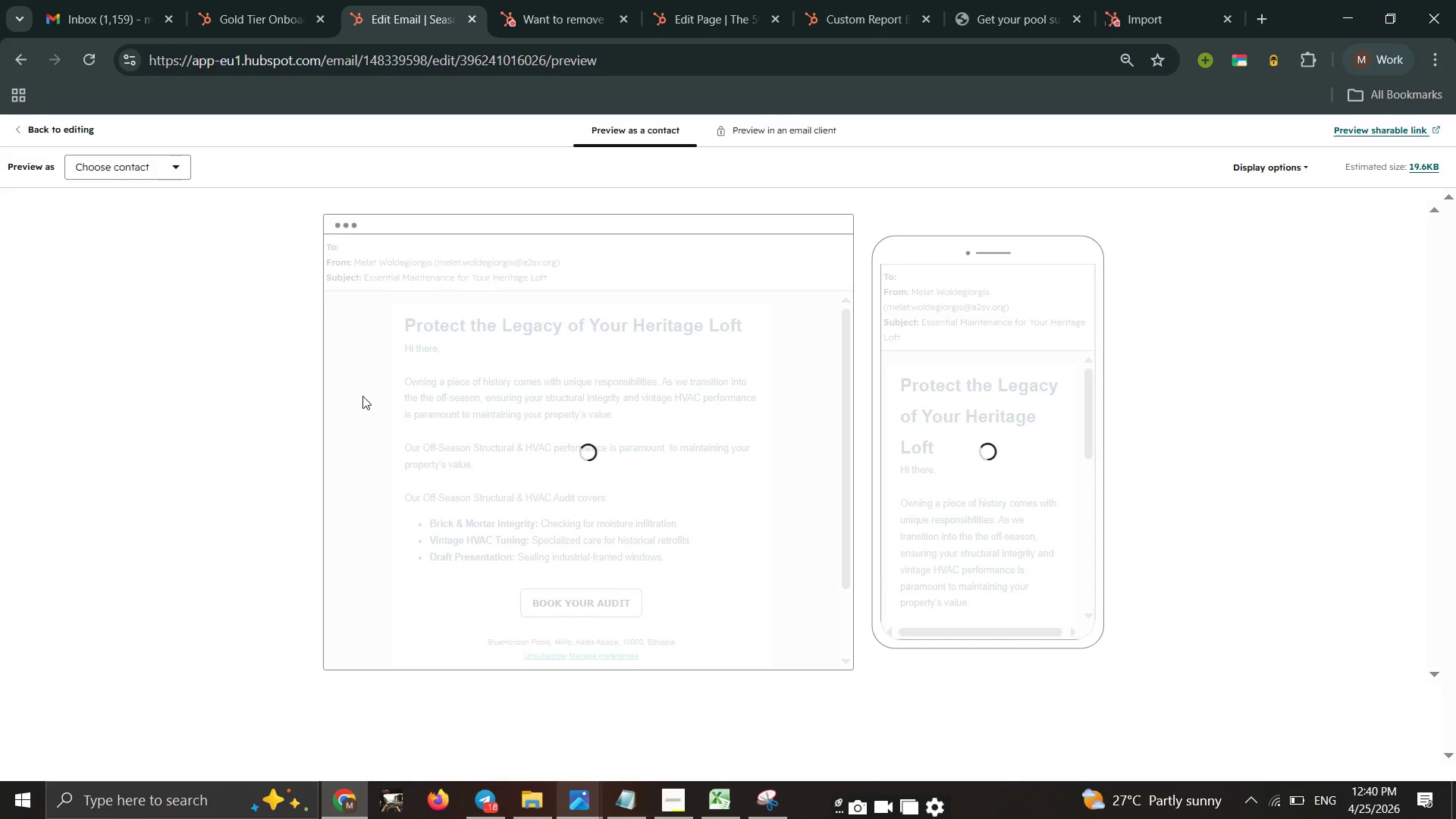 
wait(16.03)
 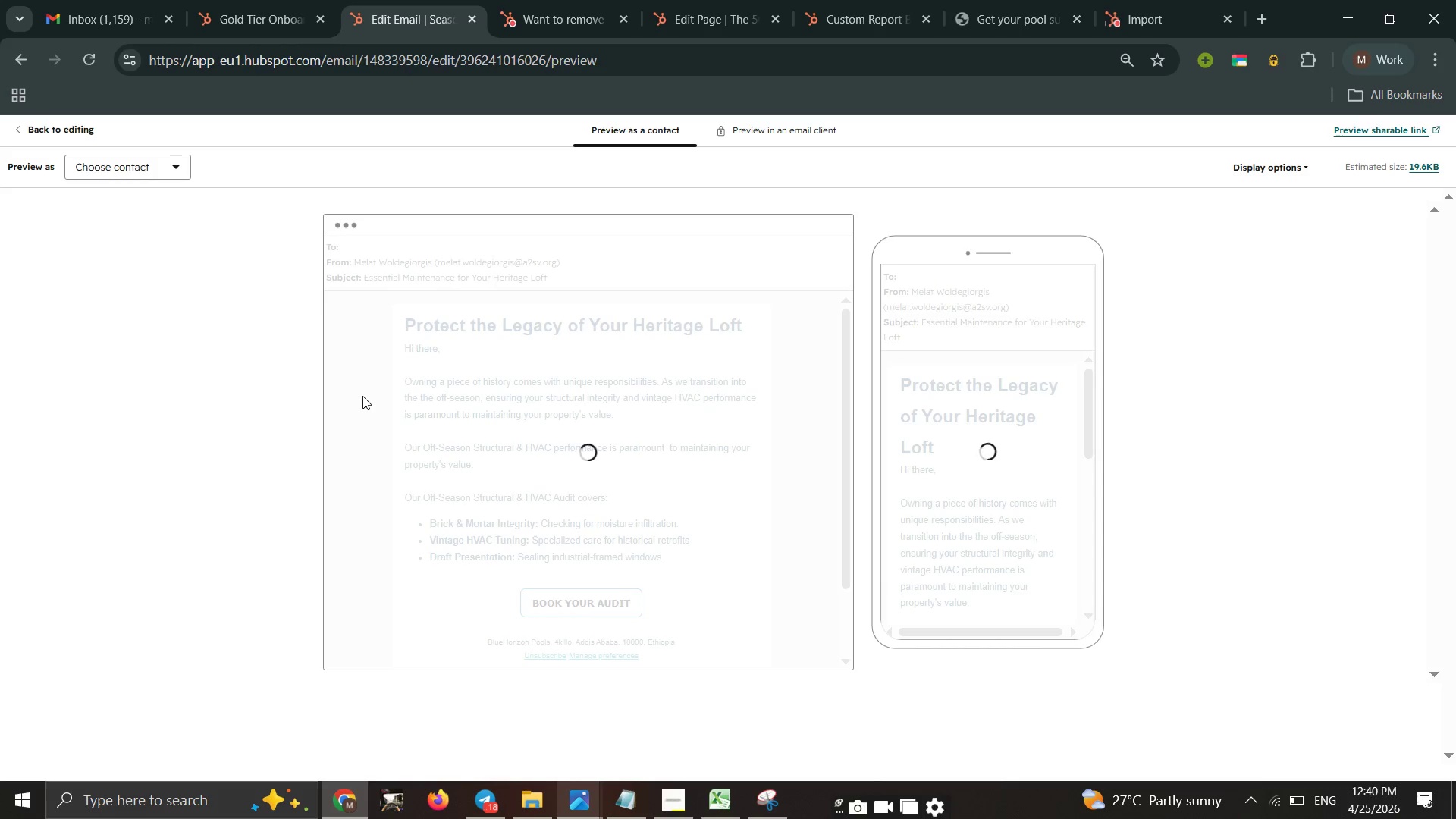 
scroll: coordinate [460, 412], scroll_direction: up, amount: 1.0
 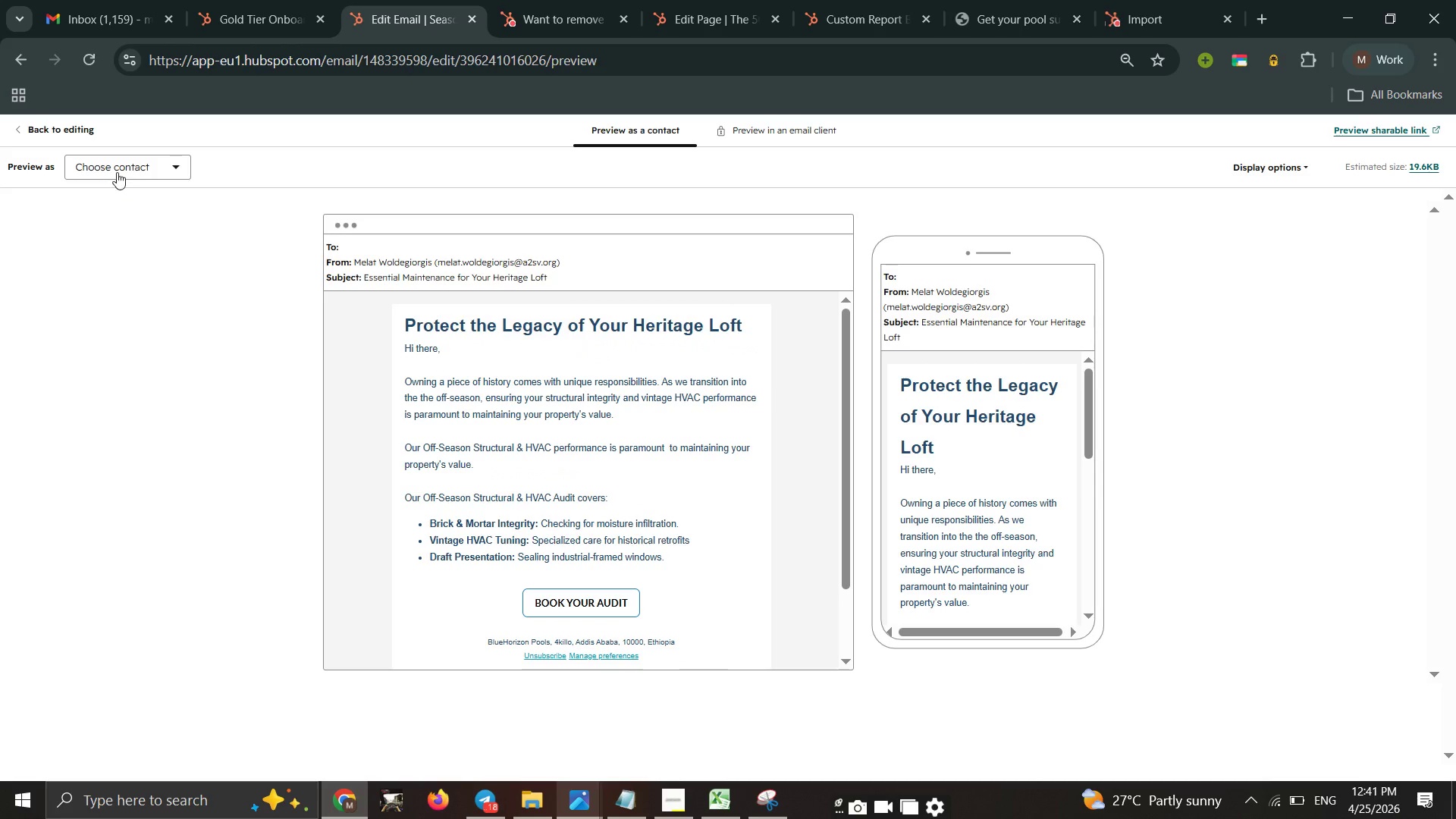 
left_click([117, 172])
 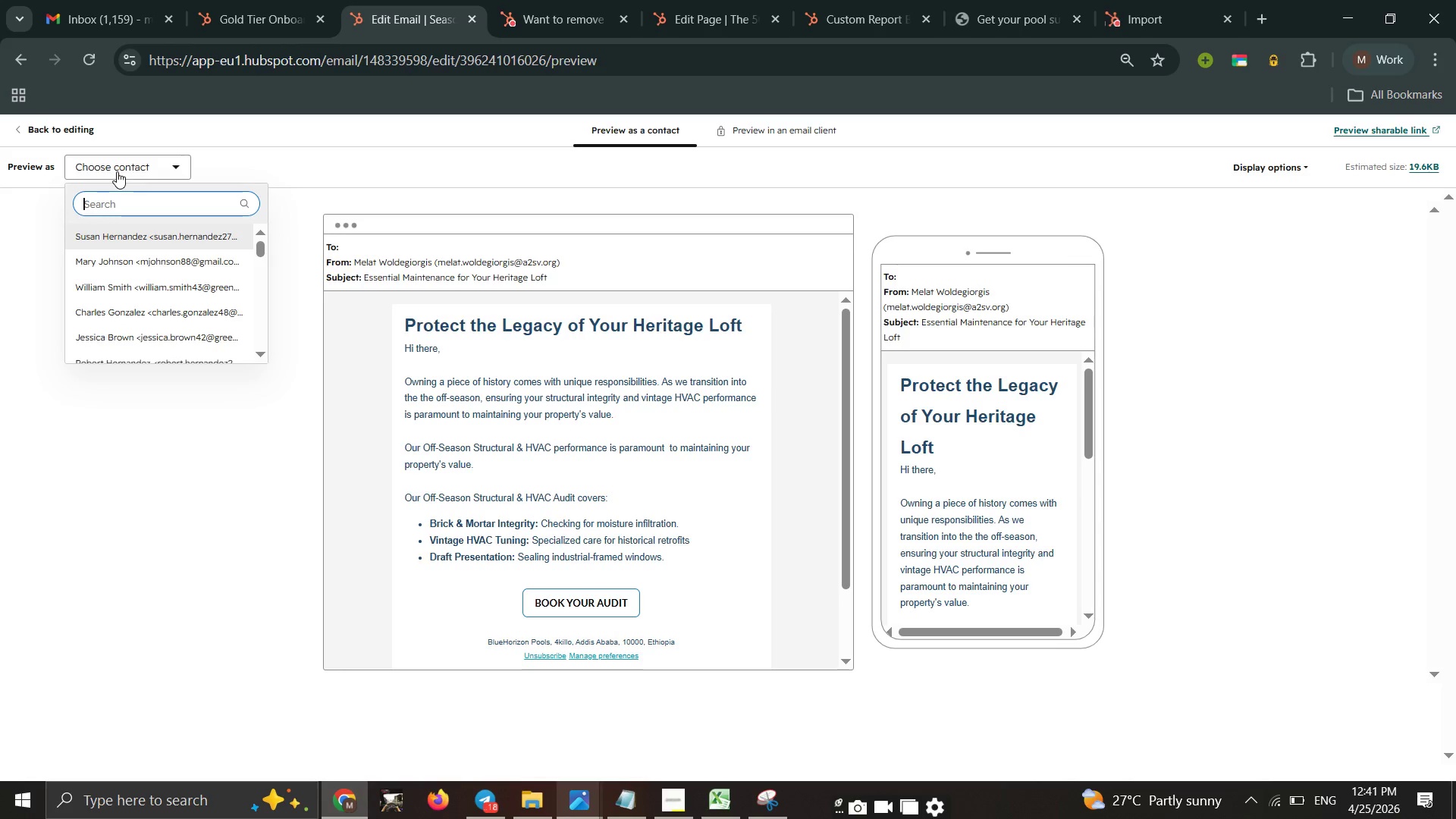 
wait(8.41)
 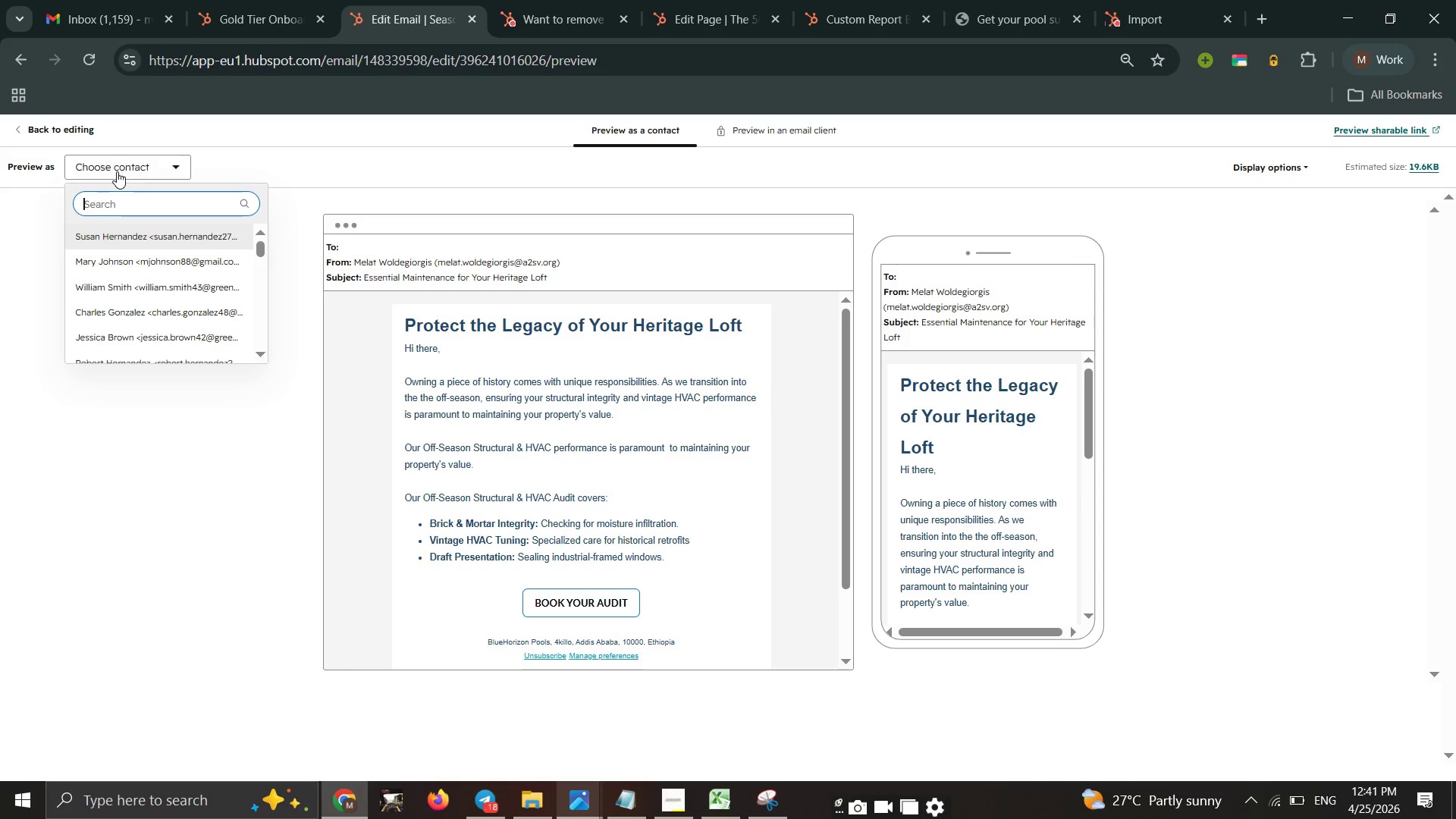 
left_click([172, 266])
 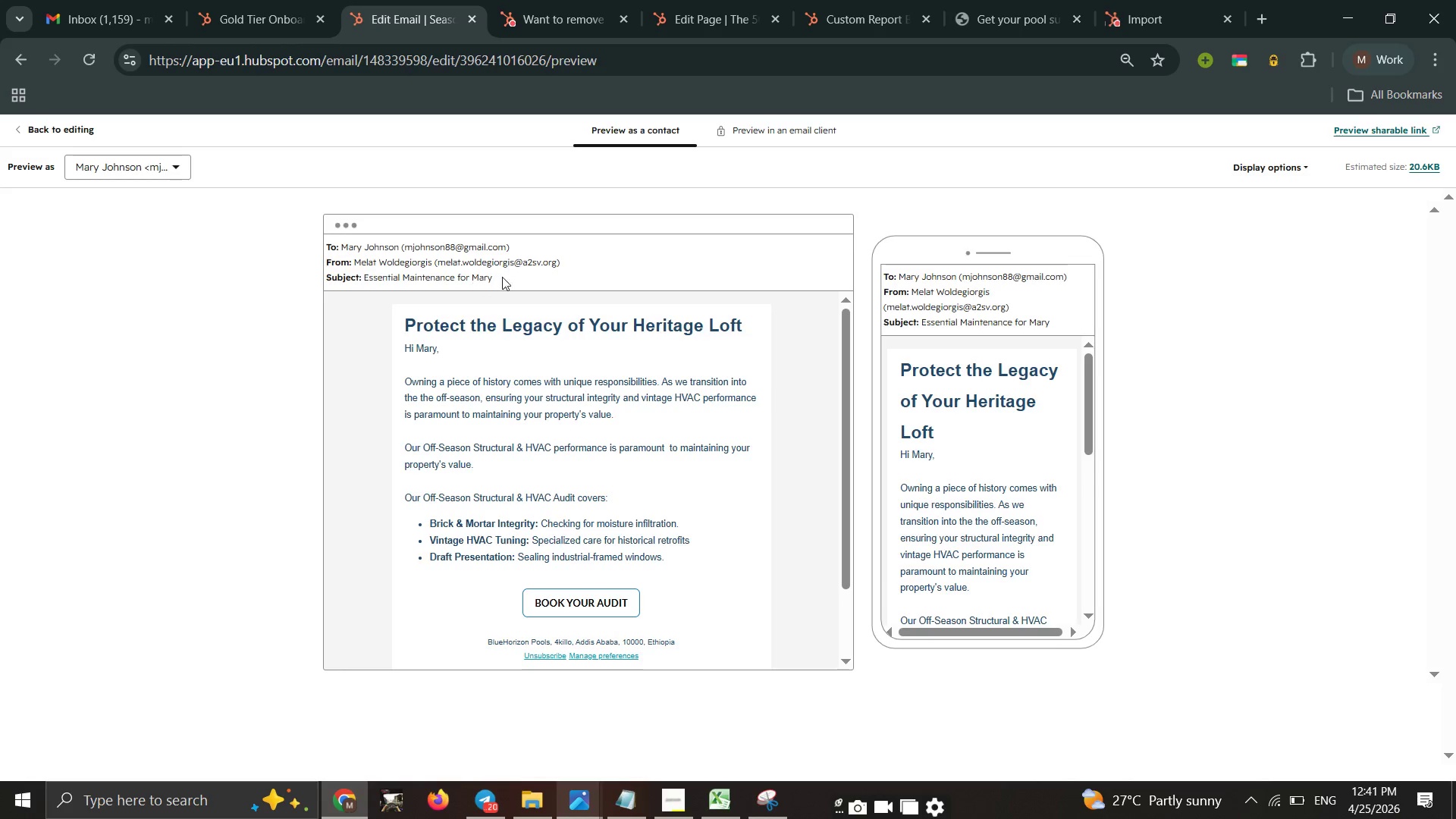 
wait(10.81)
 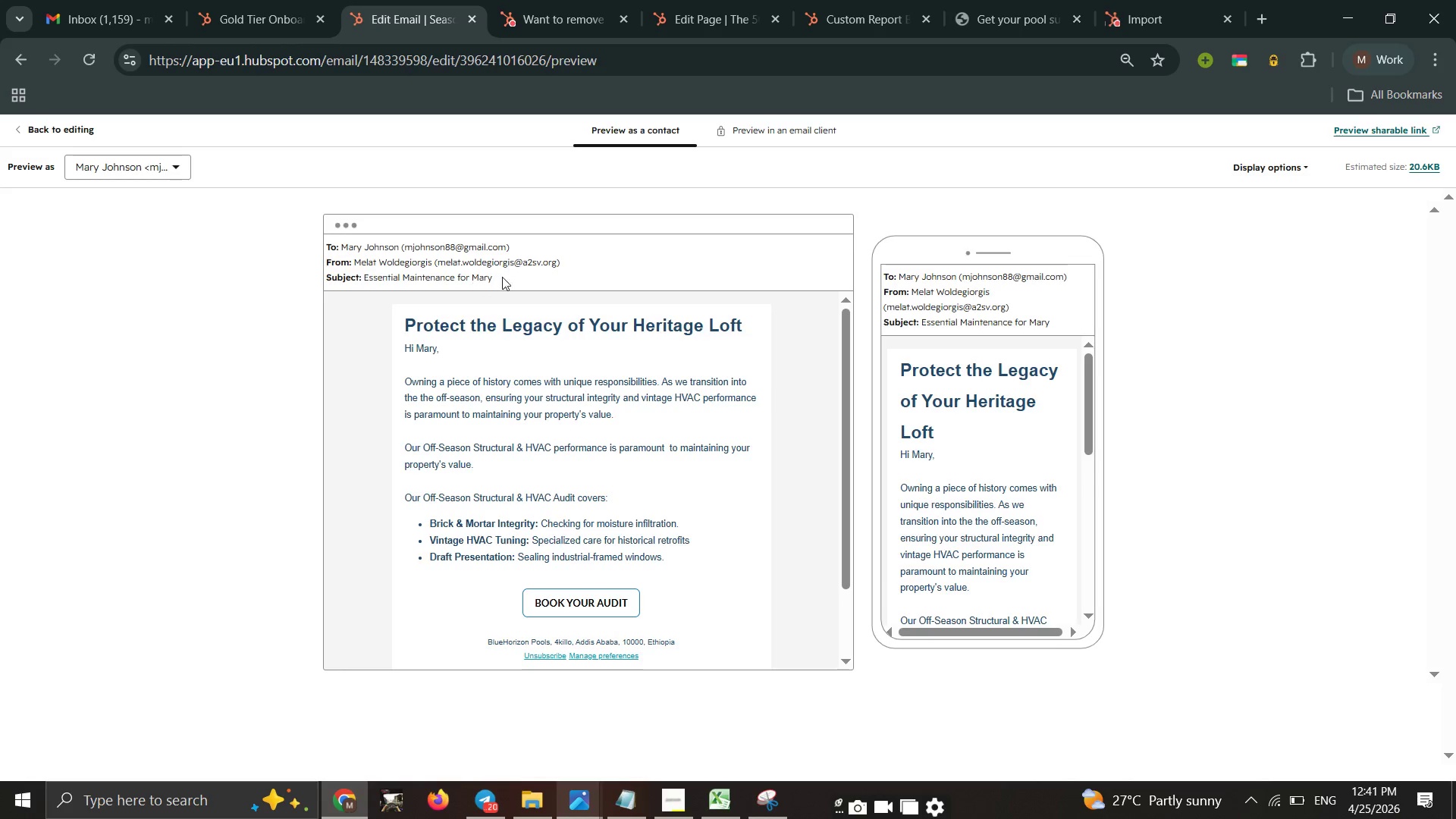 
left_click([491, 802])
 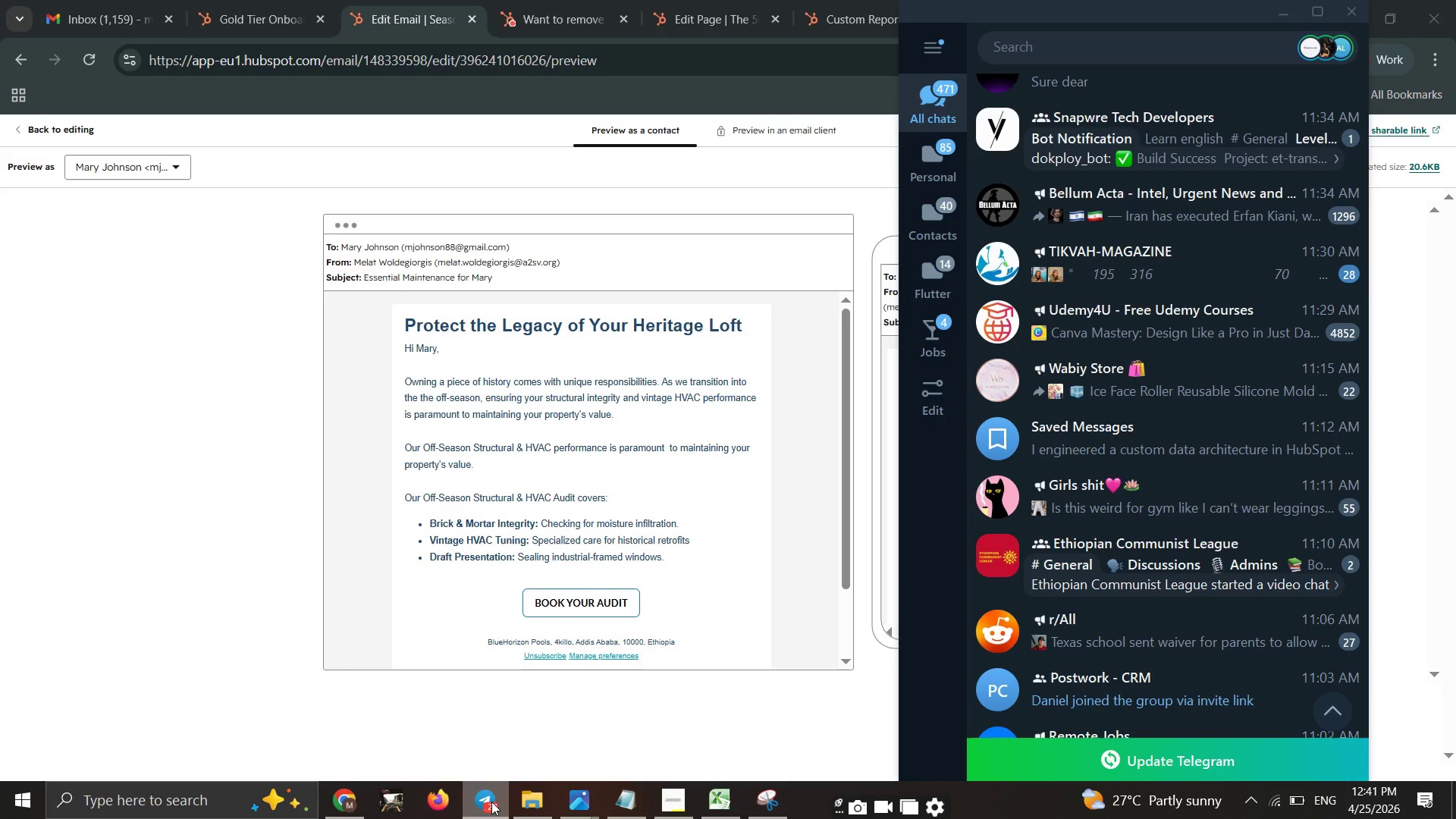 
left_click([491, 802])
 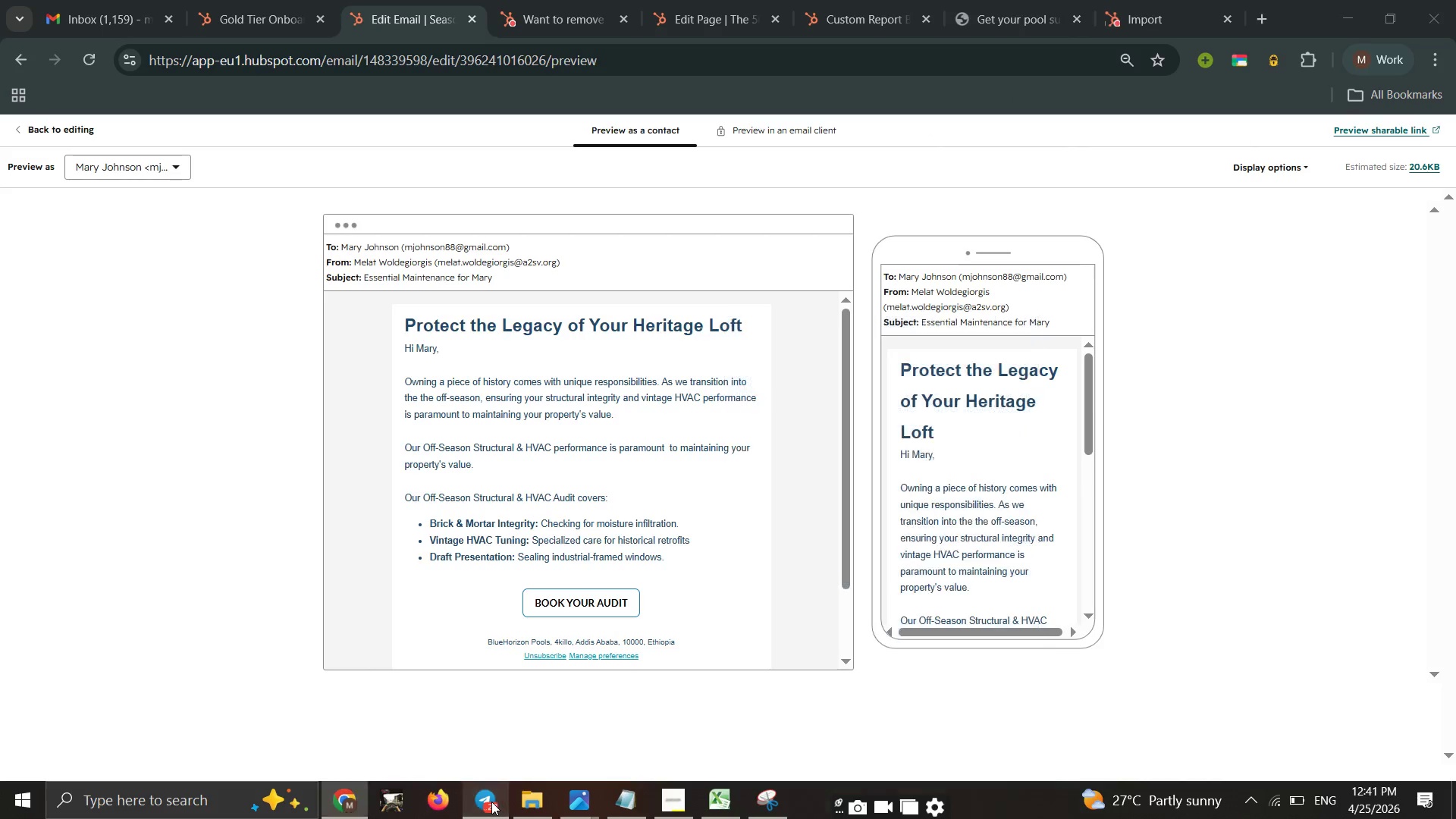 
left_click([491, 802])
 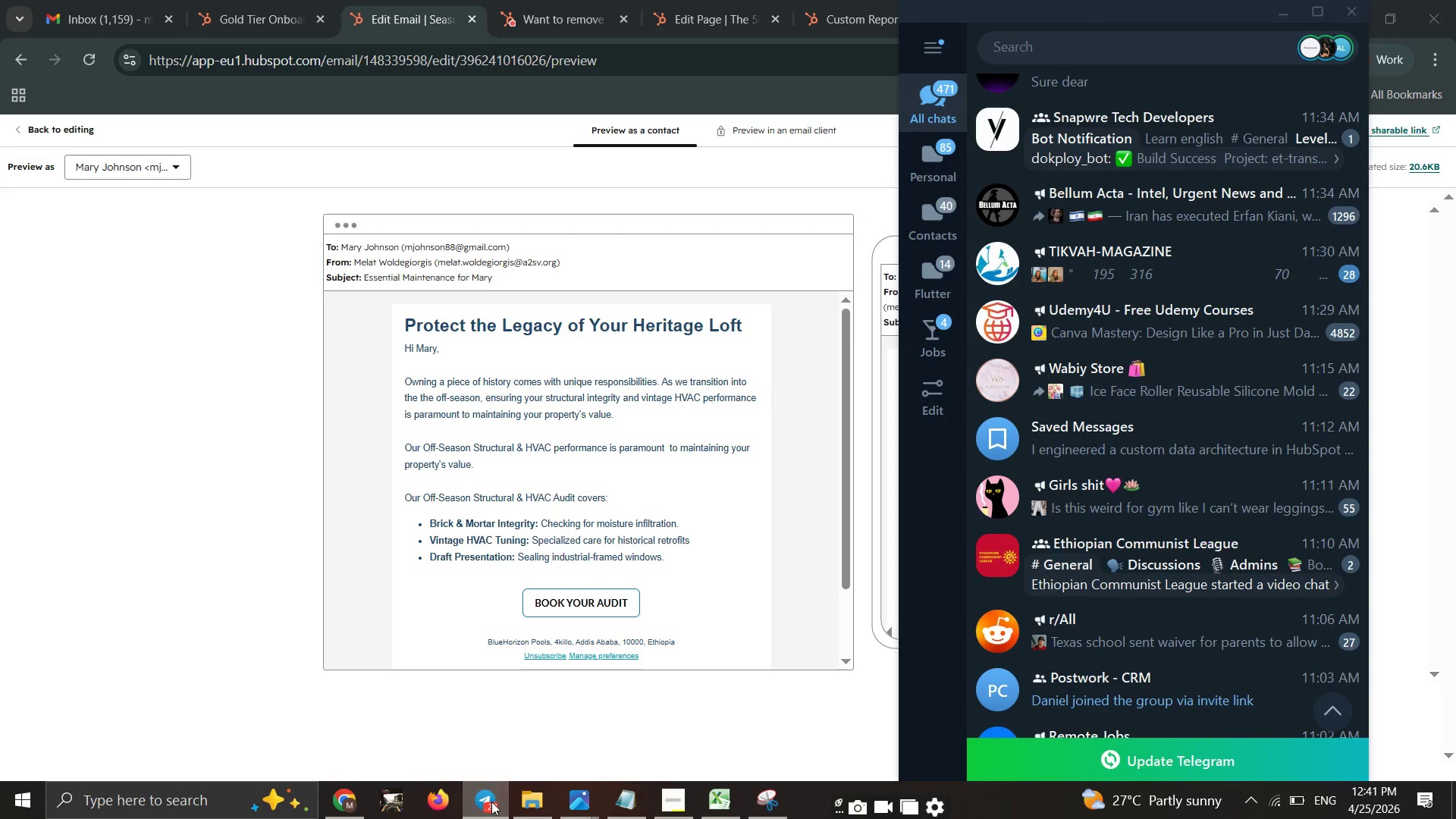 
left_click([491, 802])
 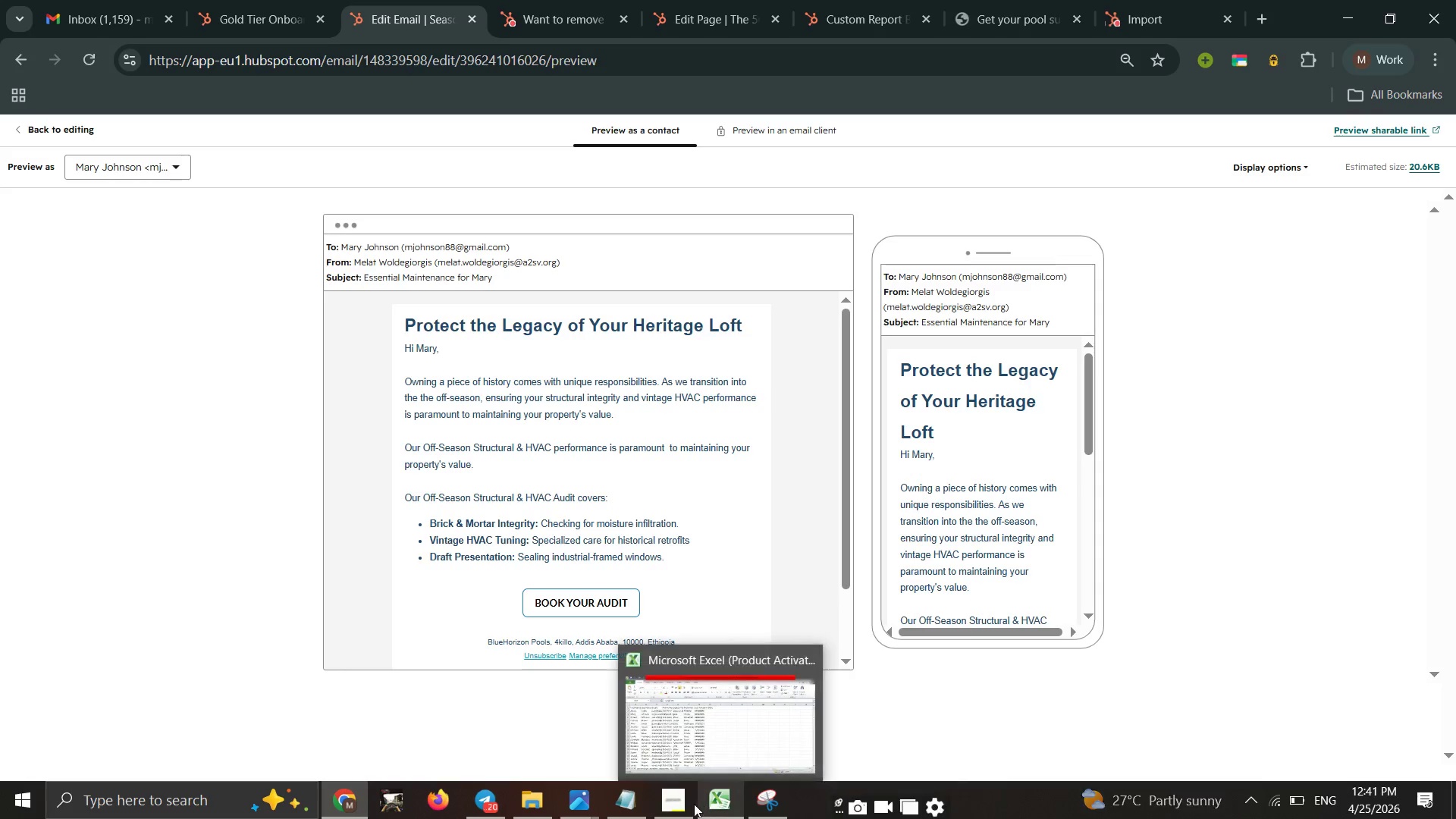 
left_click([692, 804])